 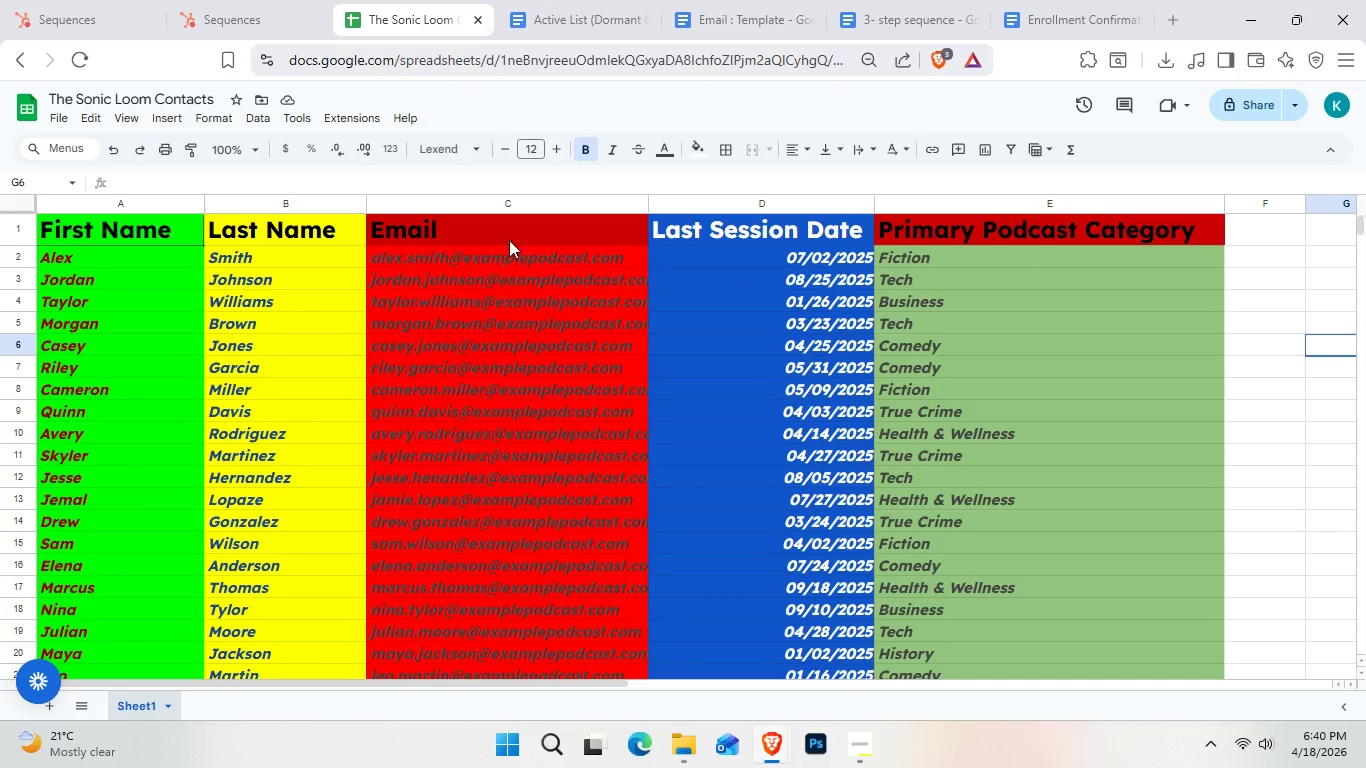 
left_click([544, 24])
 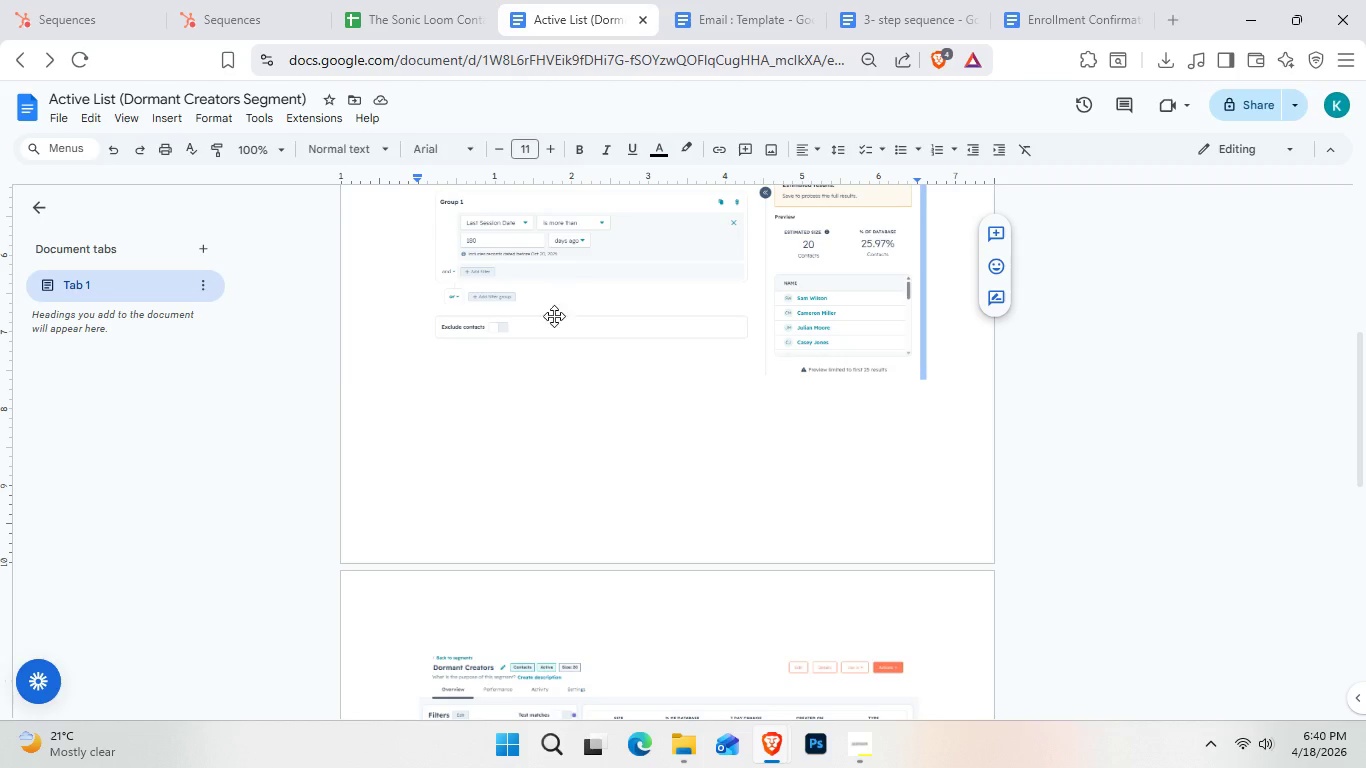 
scroll: coordinate [559, 388], scroll_direction: up, amount: 7.0
 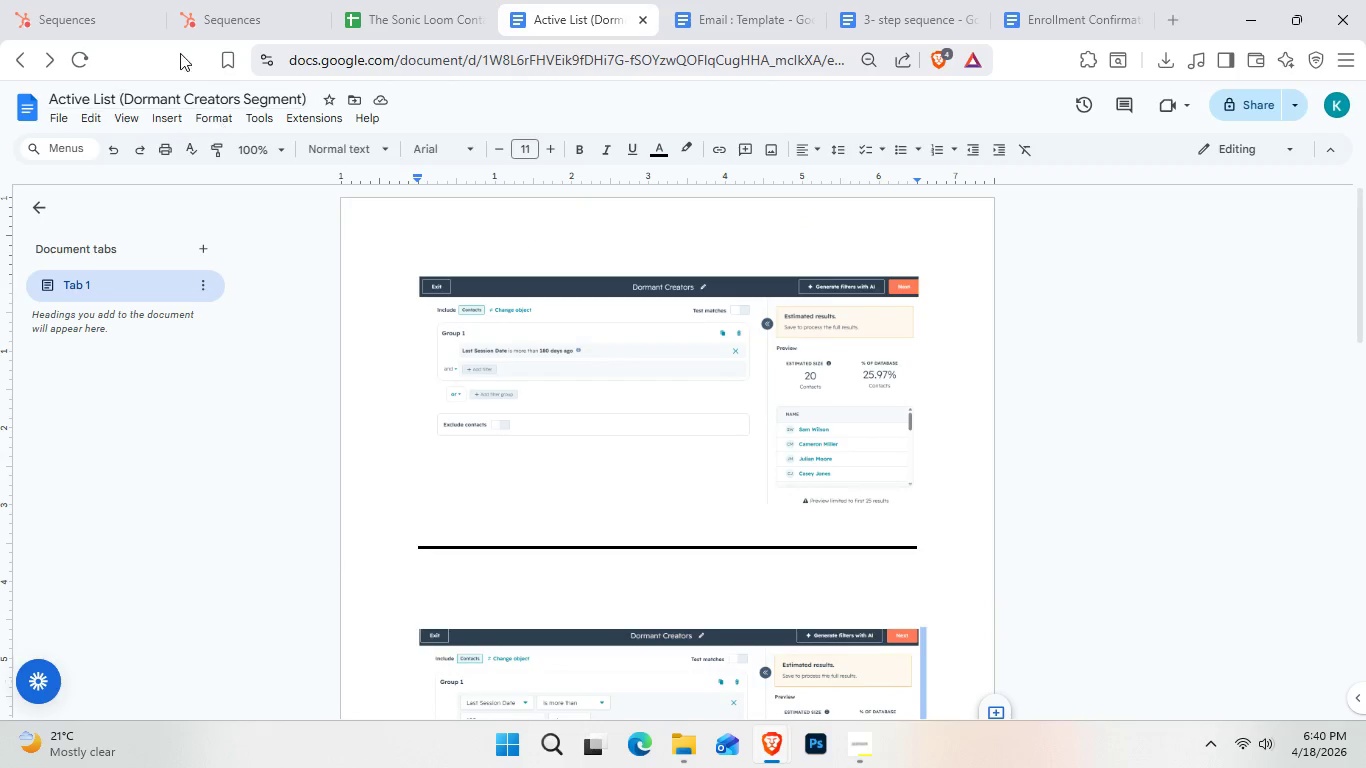 
left_click([45, 0])
 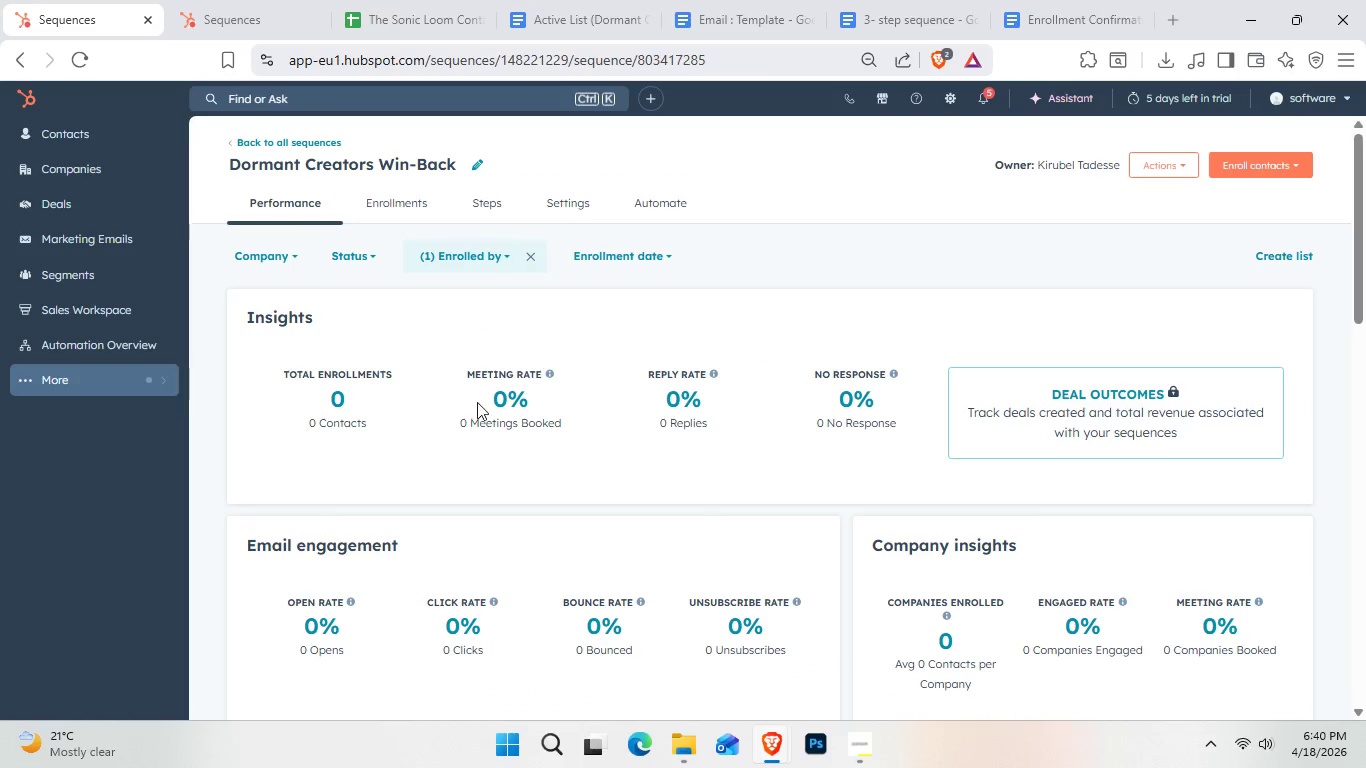 
scroll: coordinate [493, 383], scroll_direction: down, amount: 4.0
 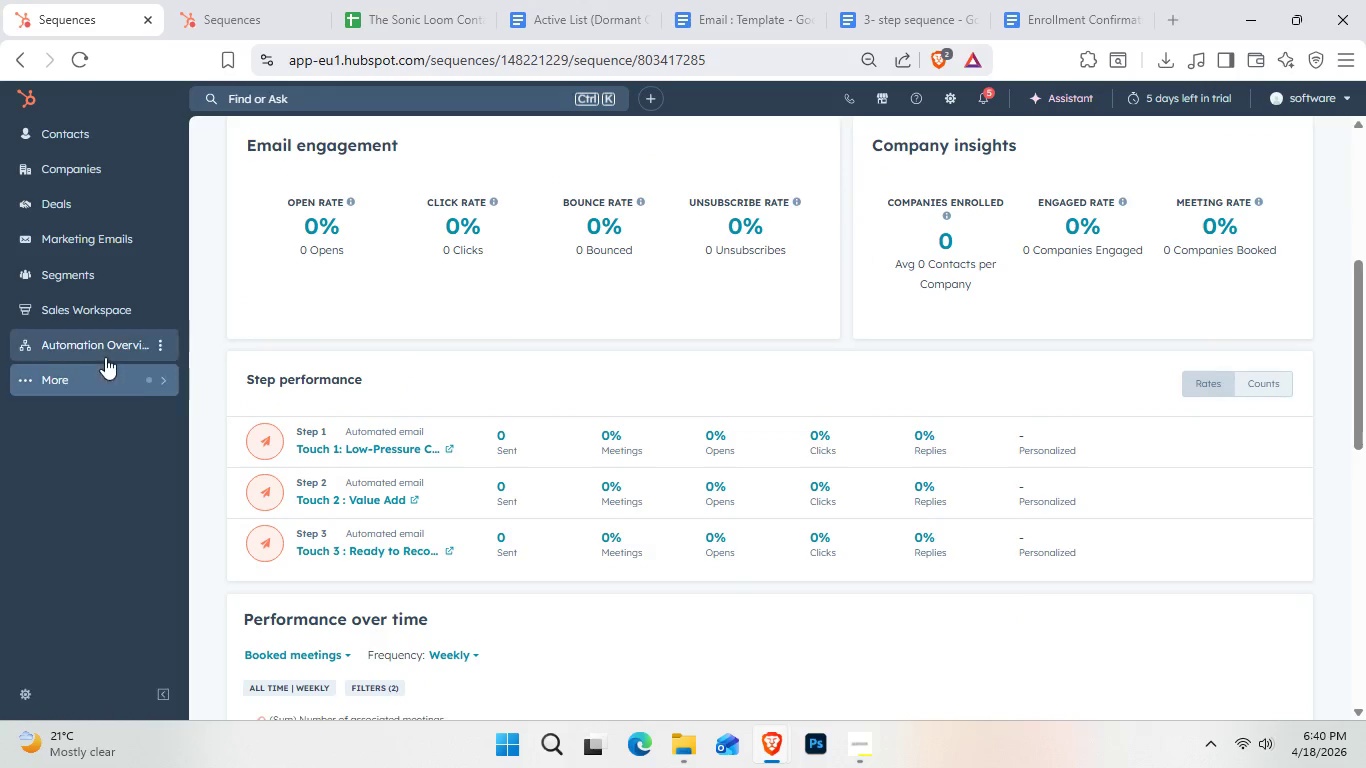 
scroll: coordinate [495, 436], scroll_direction: up, amount: 5.0
 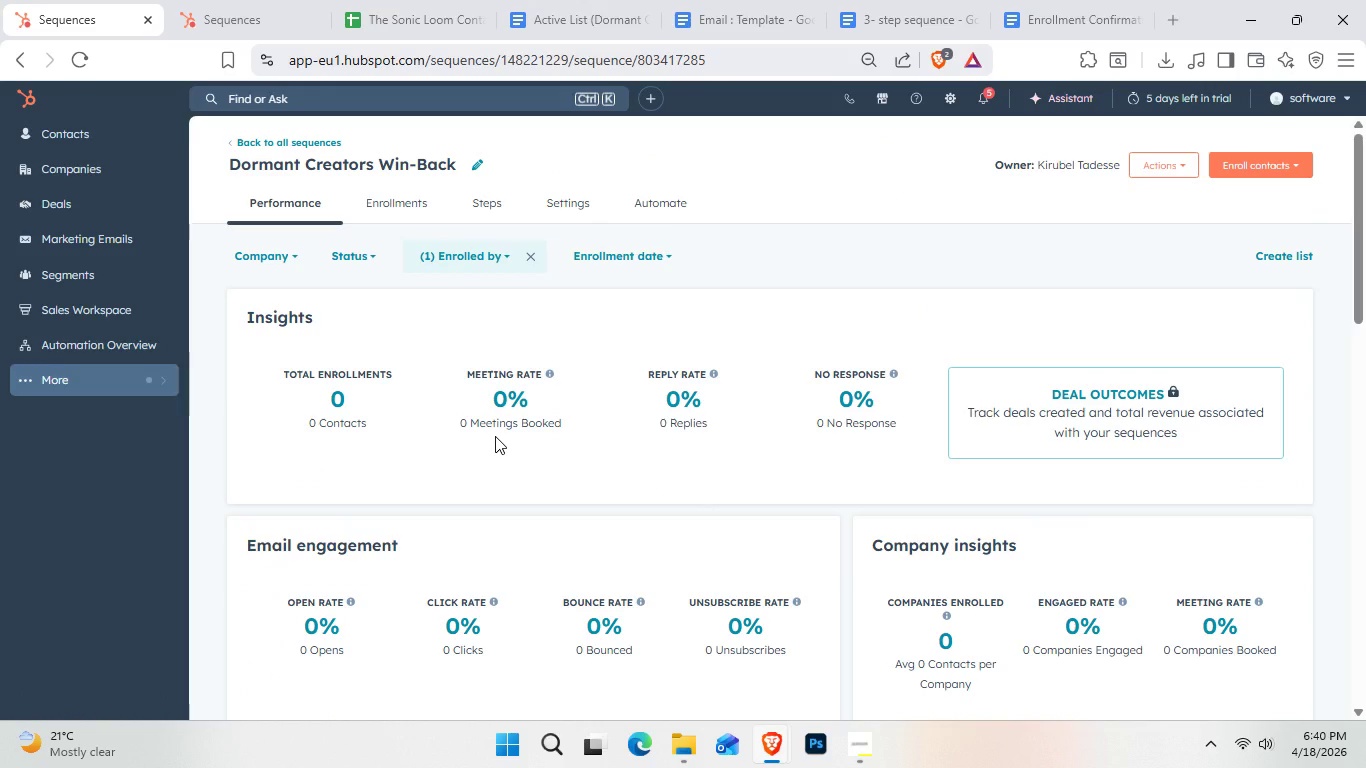 
left_click([374, 201])
 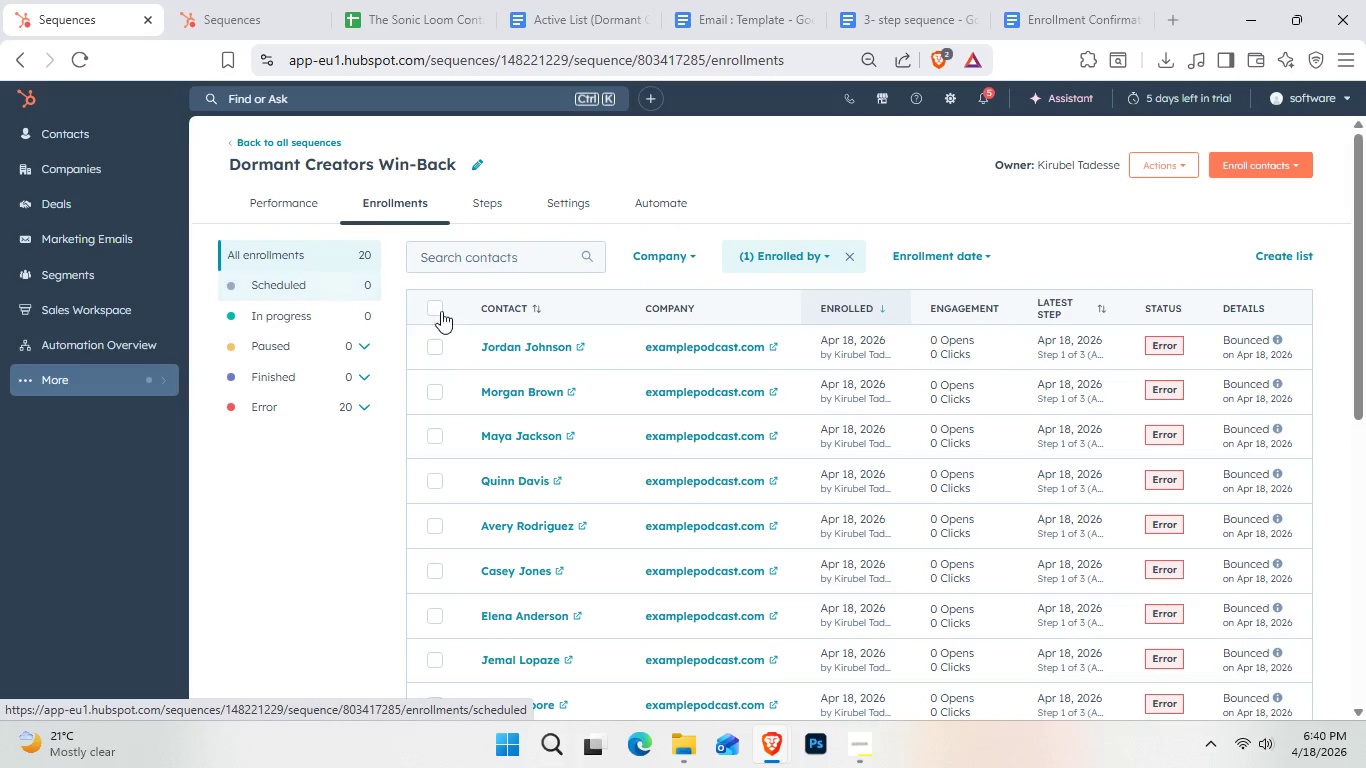 
scroll: coordinate [493, 339], scroll_direction: up, amount: 1.0
 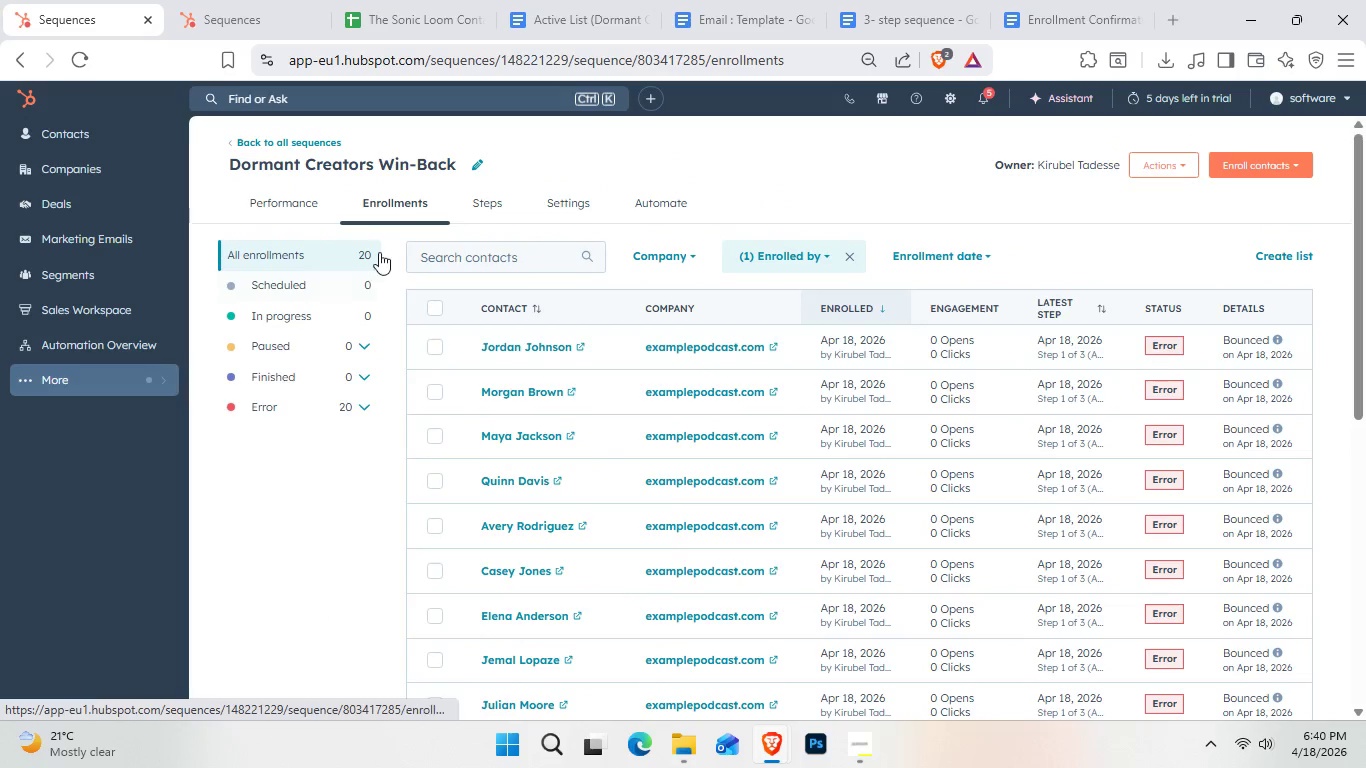 
left_click([318, 208])
 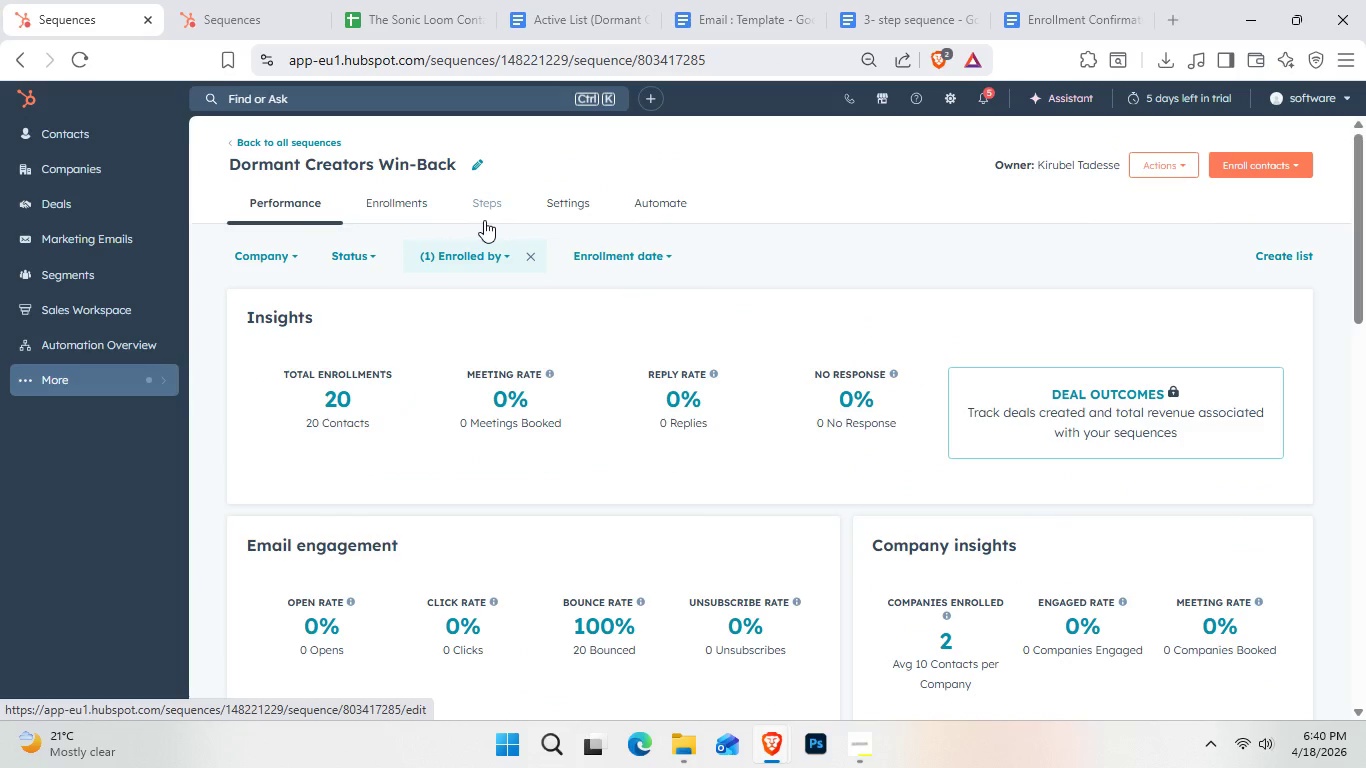 
left_click([243, 142])
 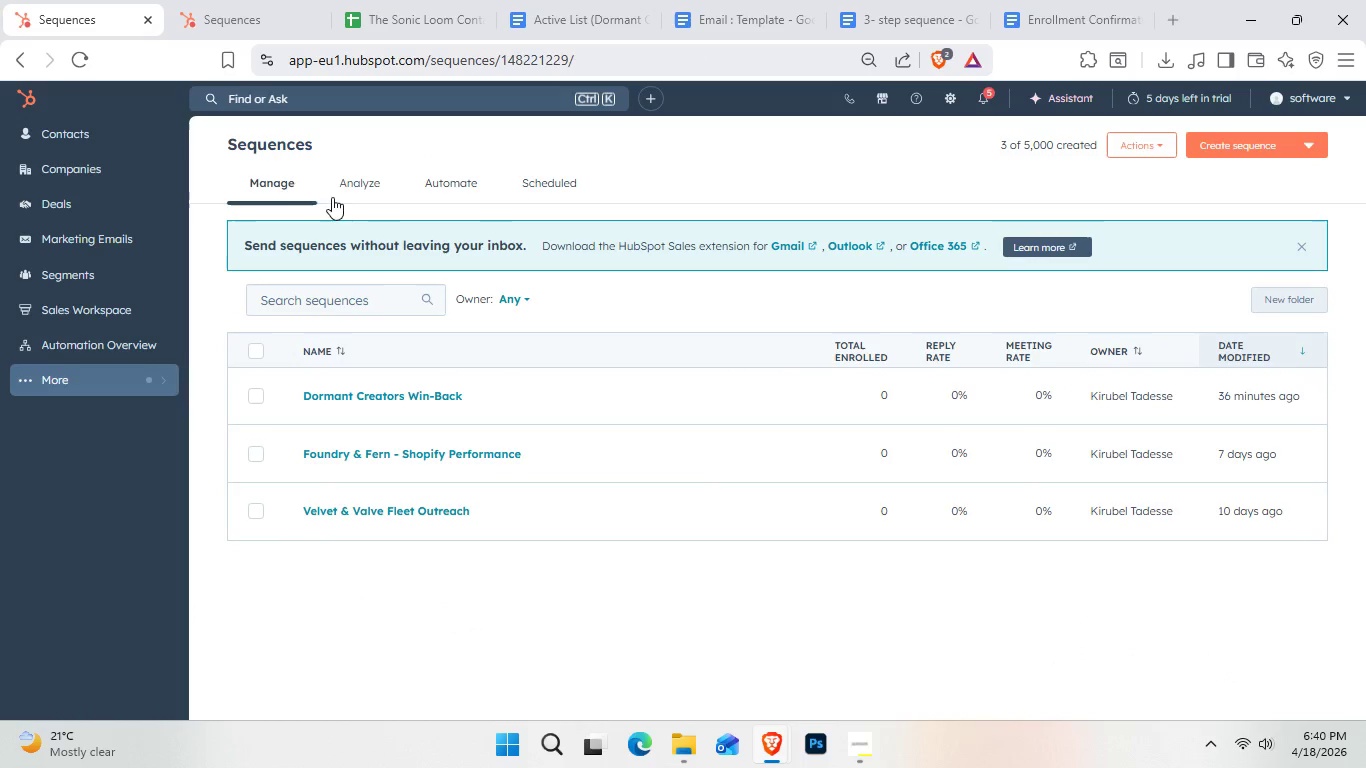 
wait(5.64)
 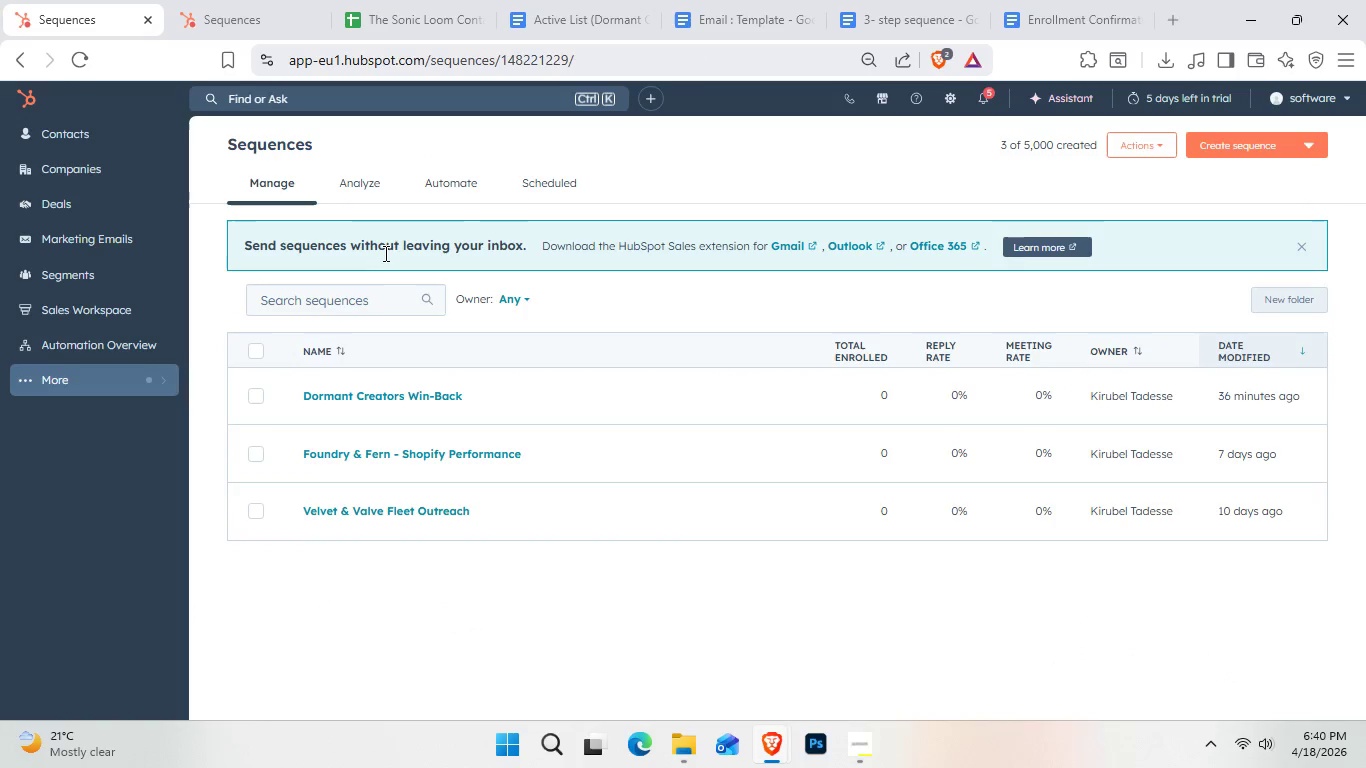 
left_click([33, 100])
 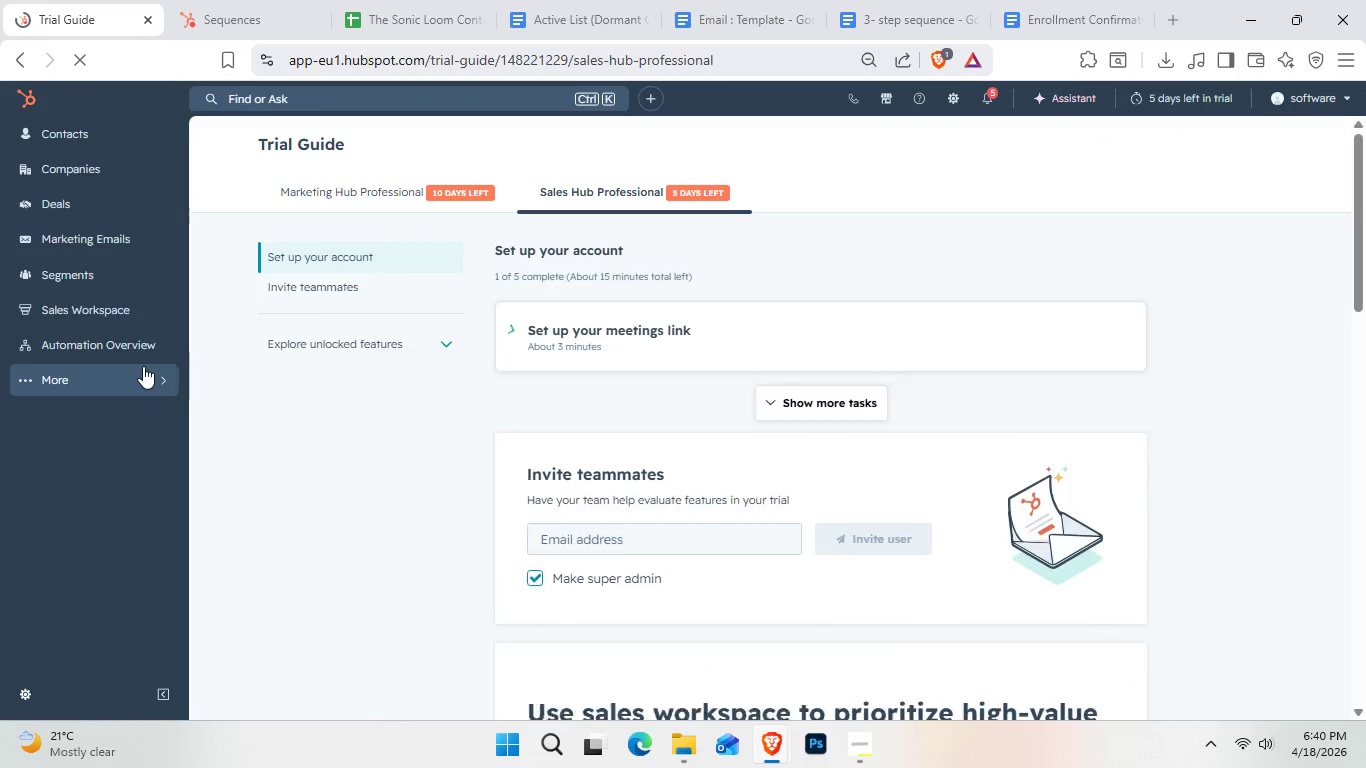 
left_click([141, 383])
 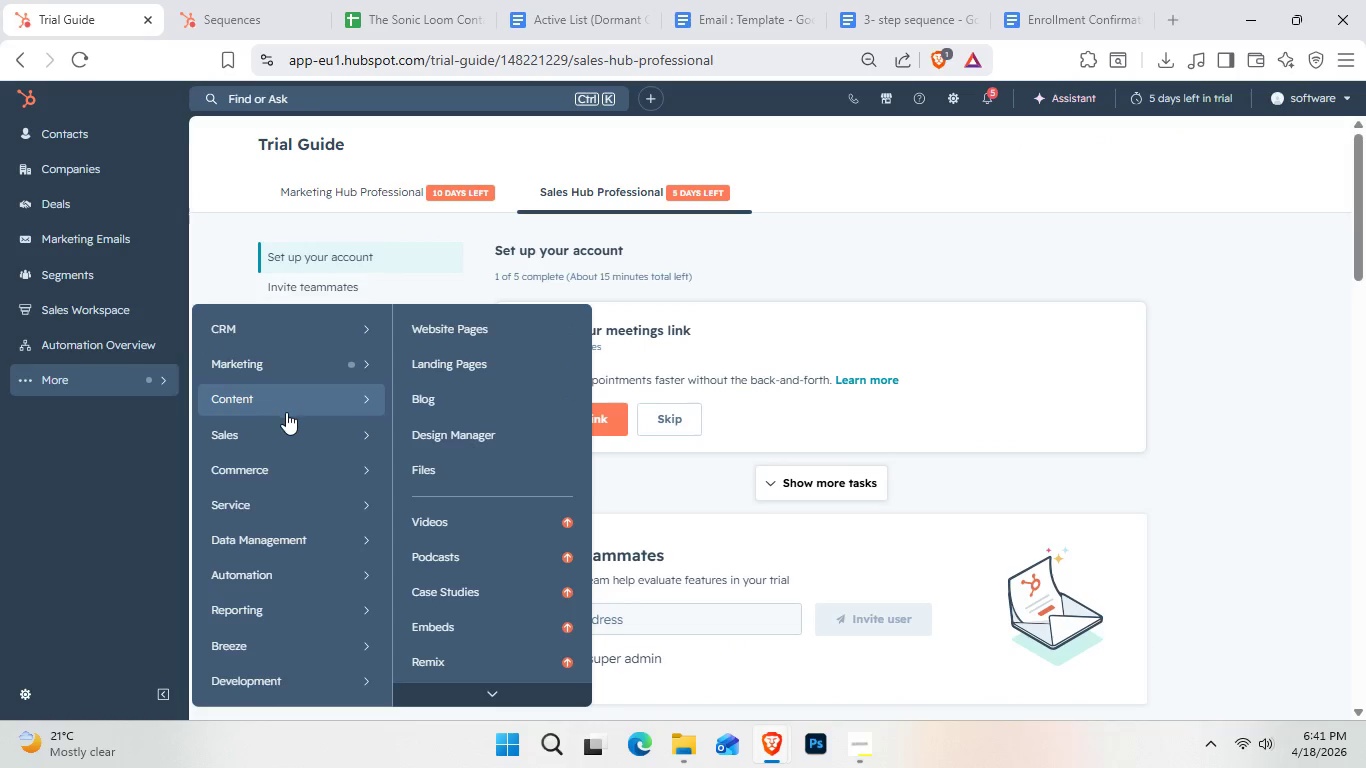 
mouse_move([328, 380])
 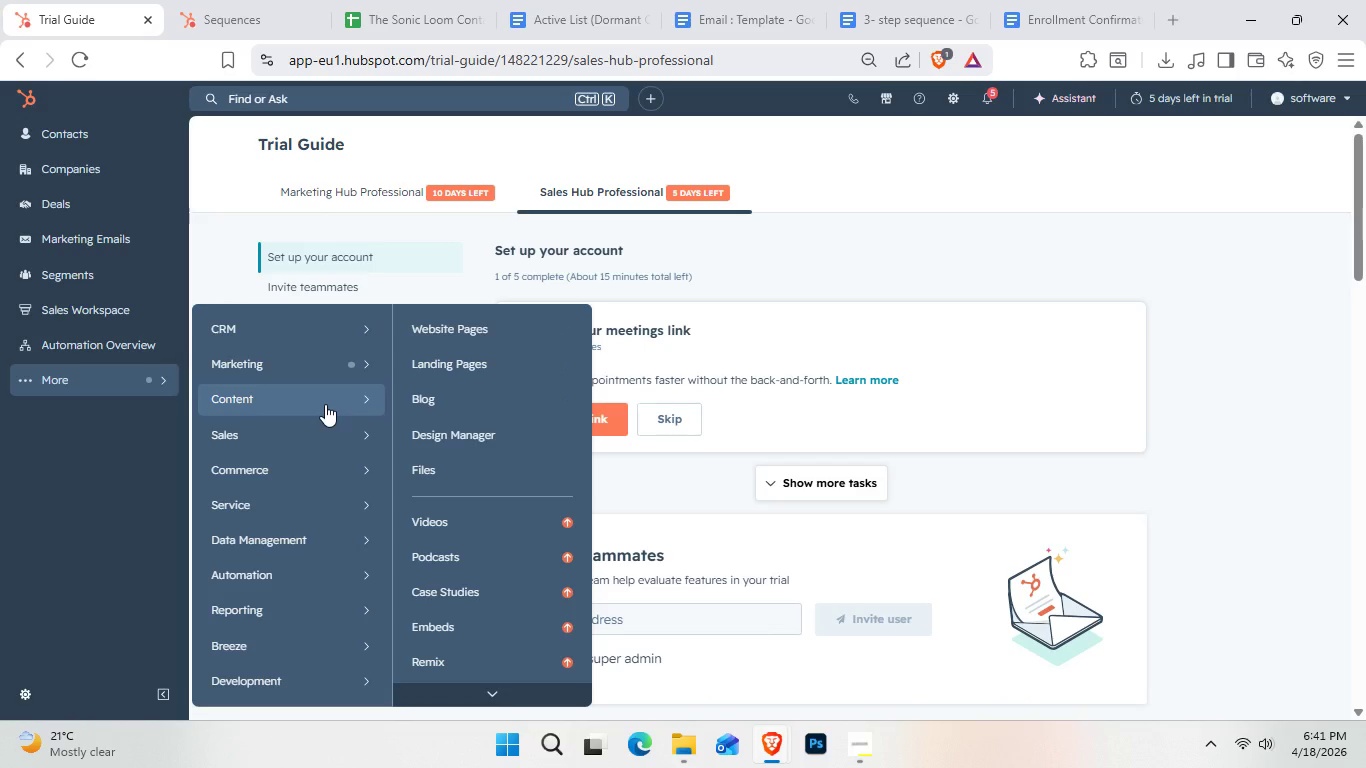 
scroll: coordinate [325, 404], scroll_direction: down, amount: 1.0
 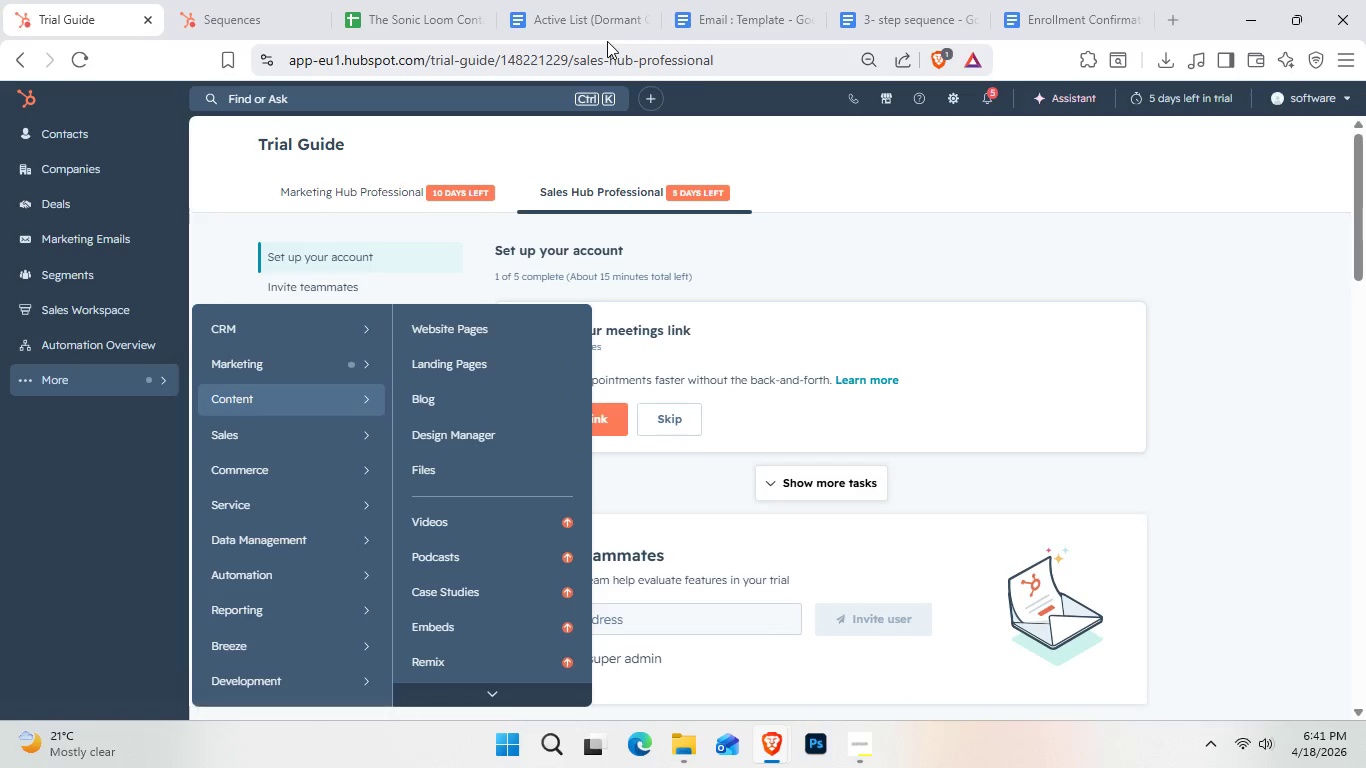 
left_click([588, 11])
 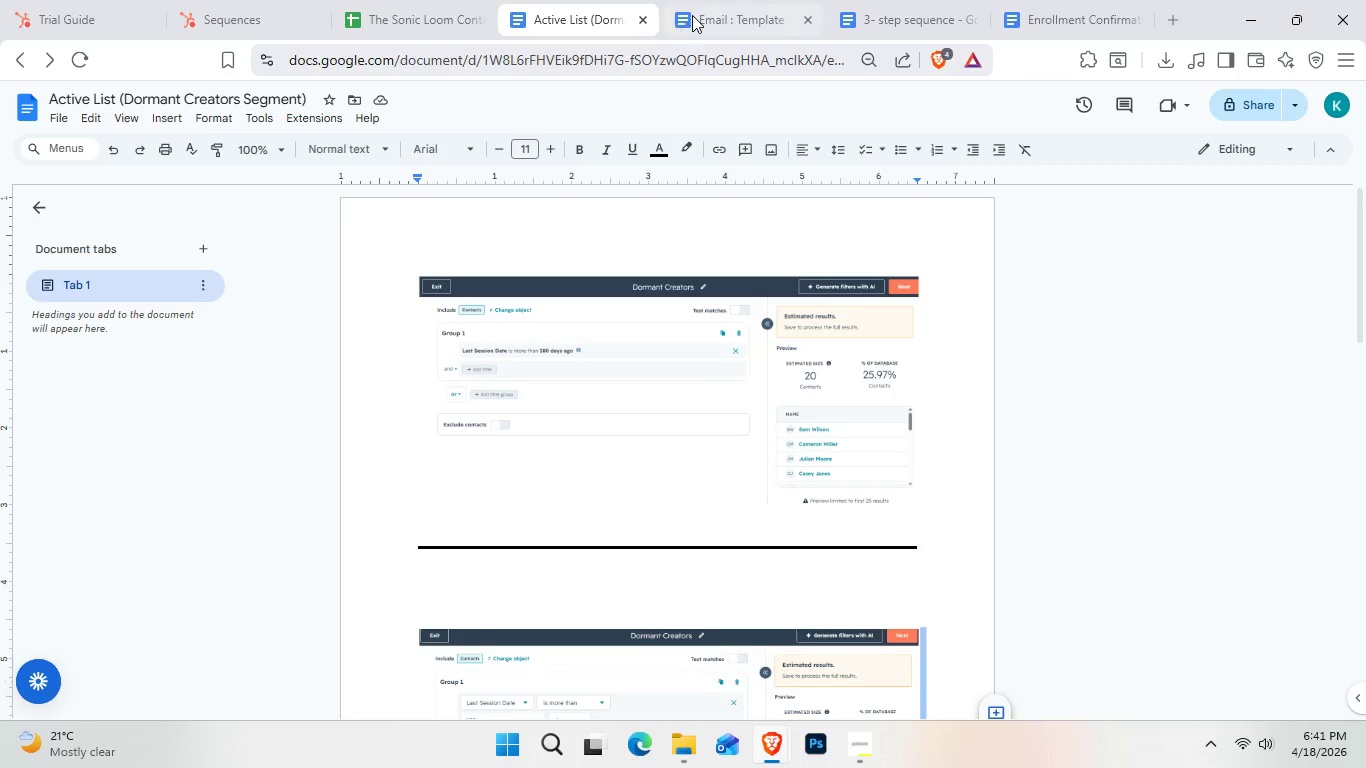 
left_click([693, 14])
 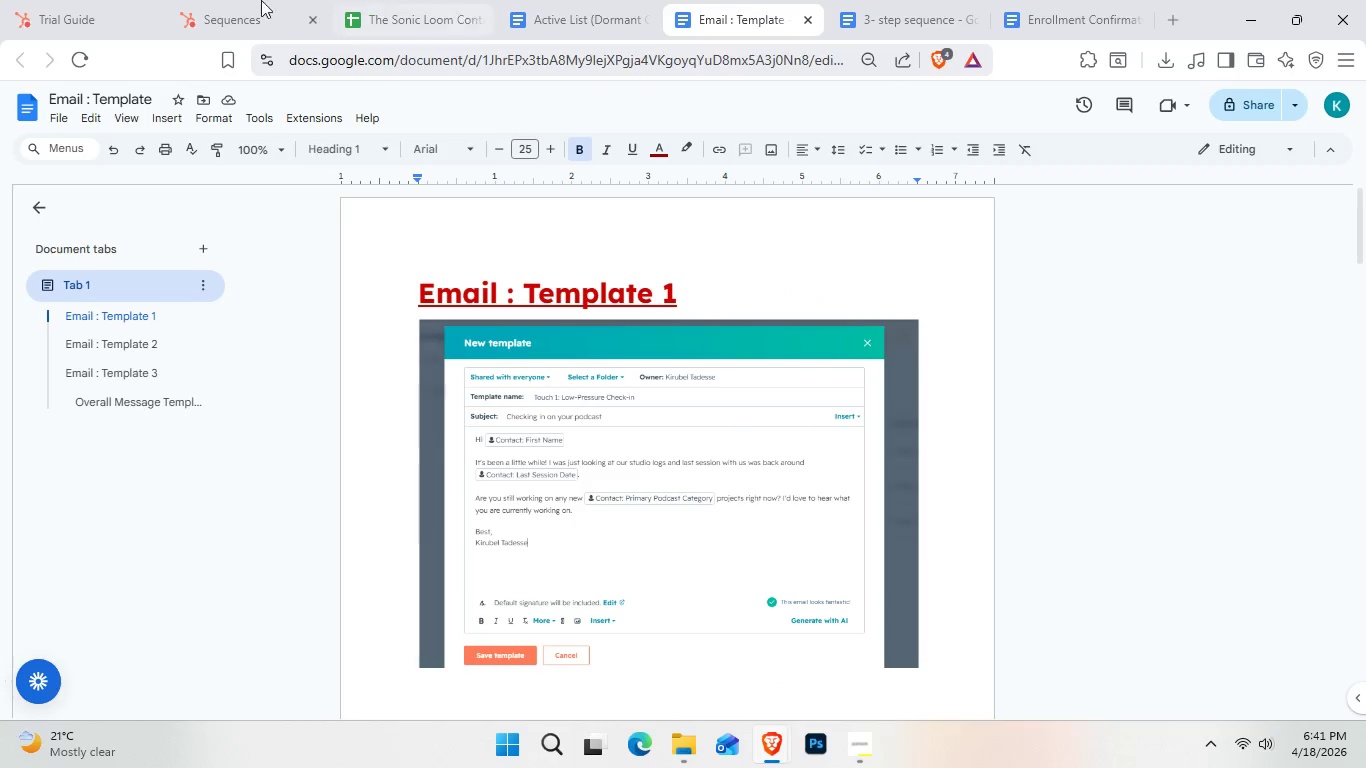 
left_click([68, 0])
 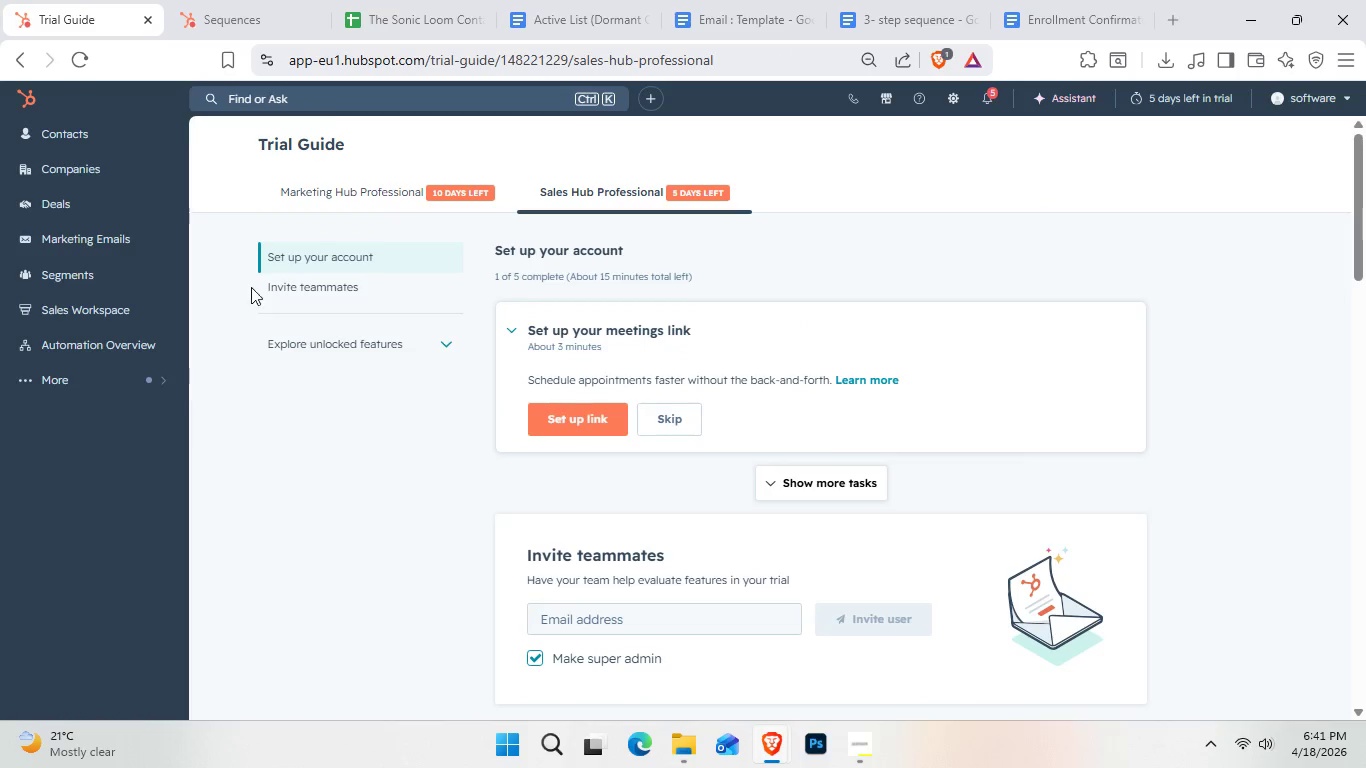 
left_click([281, 12])
 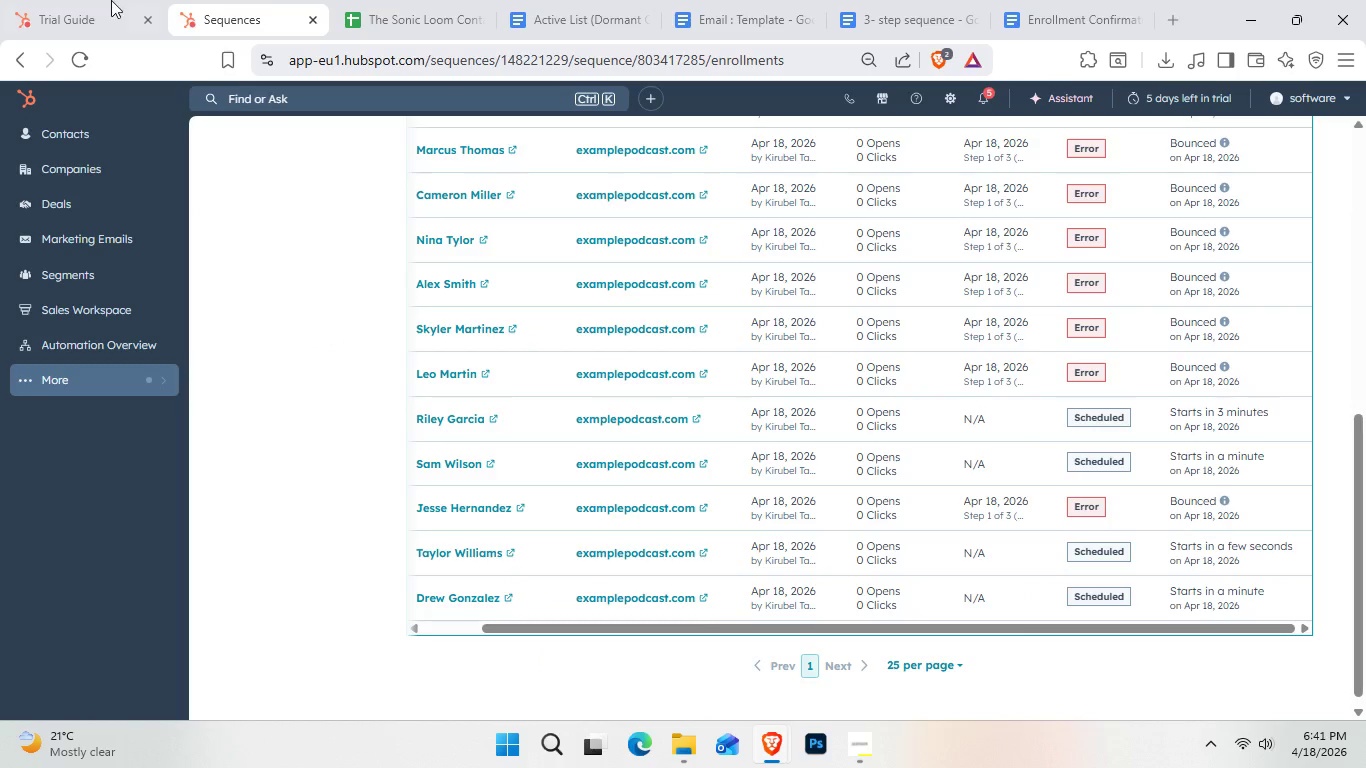 
left_click([66, 0])
 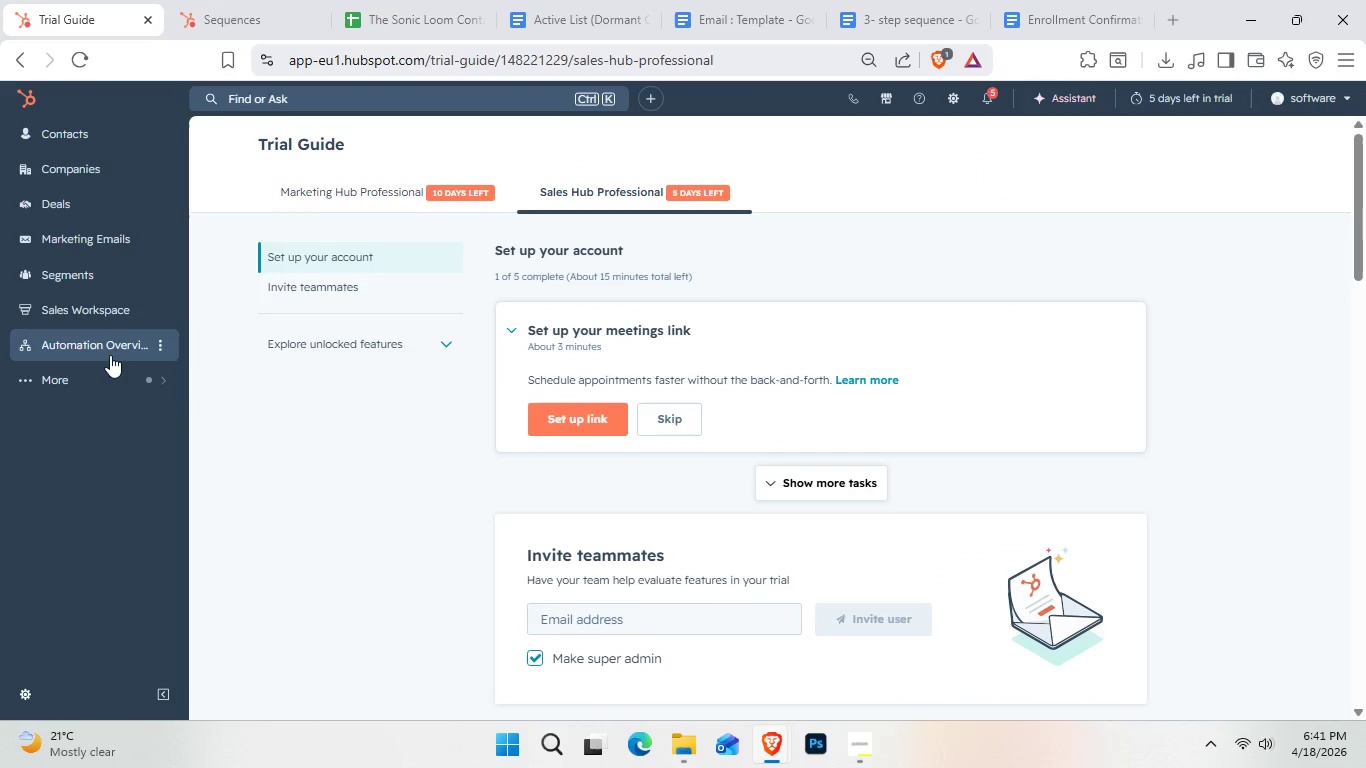 
left_click([112, 367])
 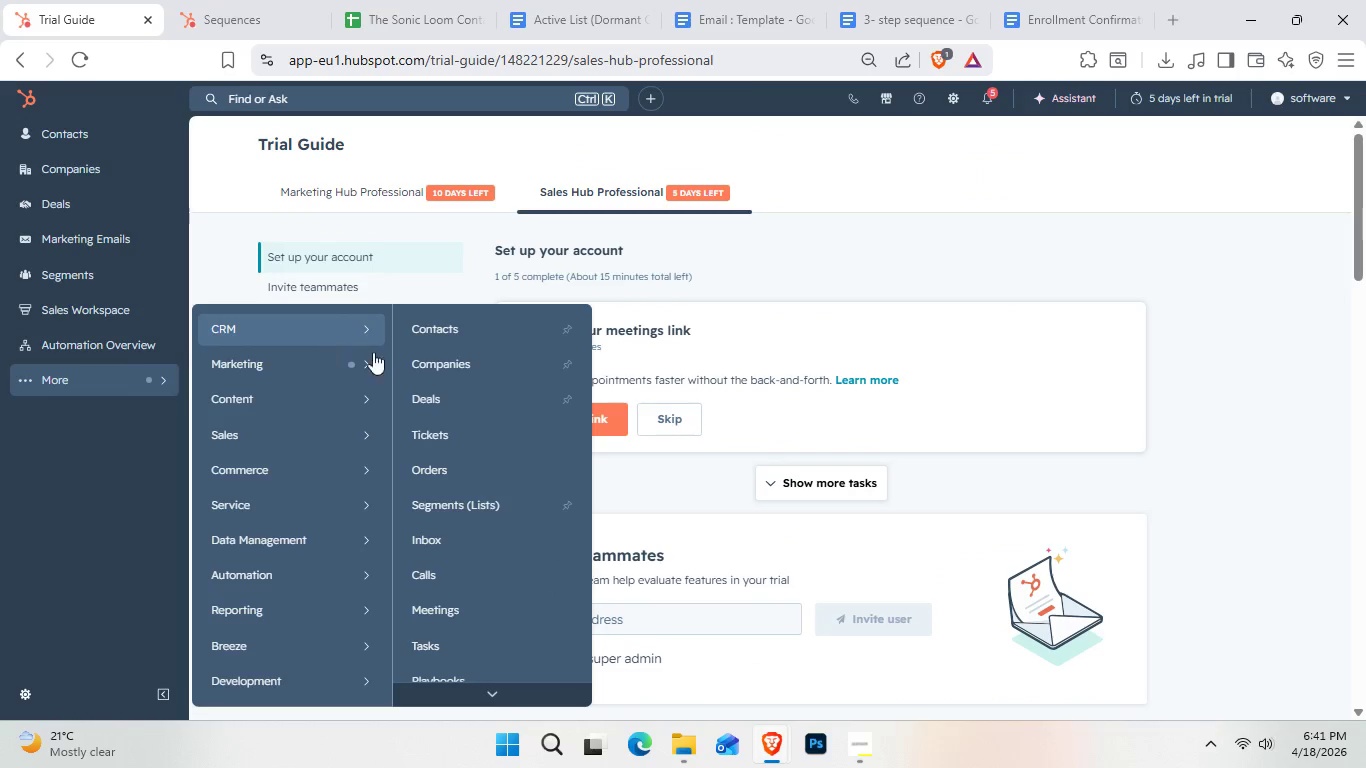 
scroll: coordinate [483, 449], scroll_direction: down, amount: 1.0
 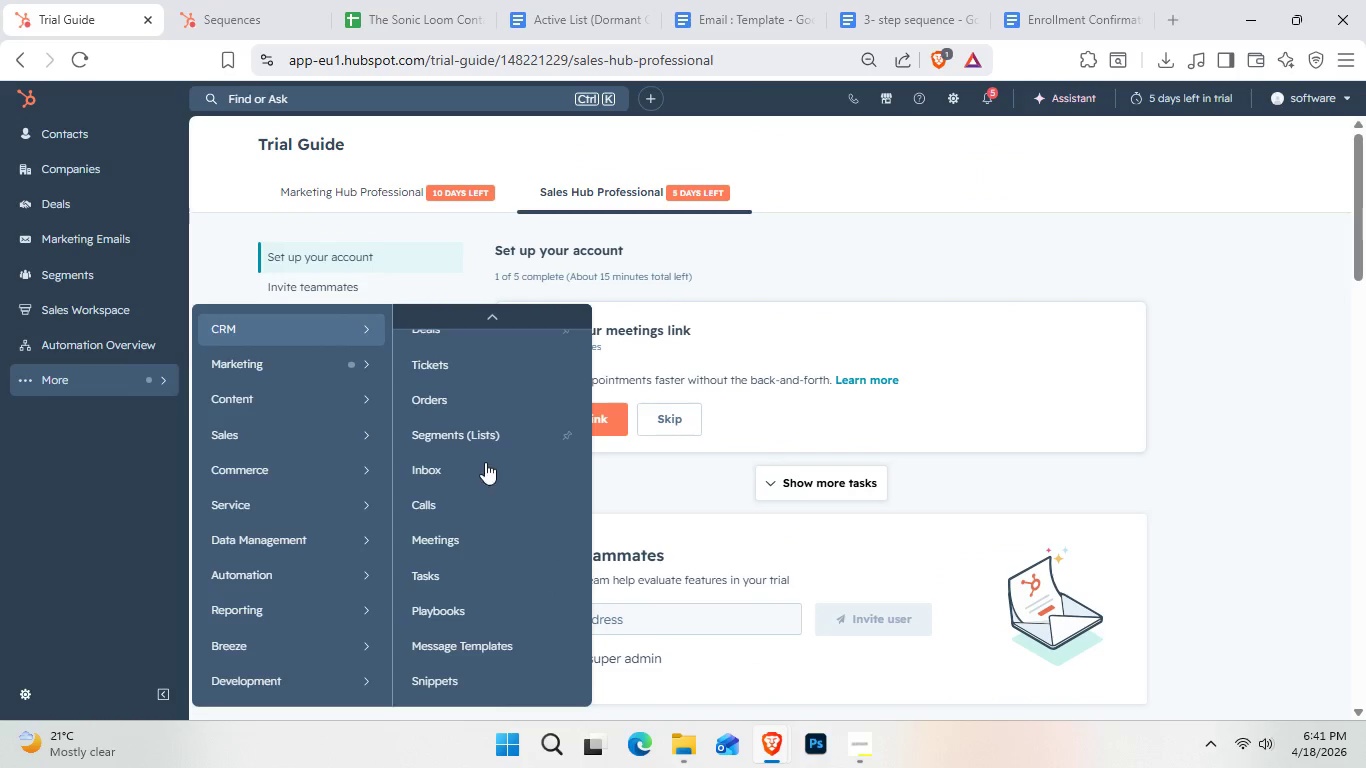 
scroll: coordinate [486, 534], scroll_direction: up, amount: 1.0
 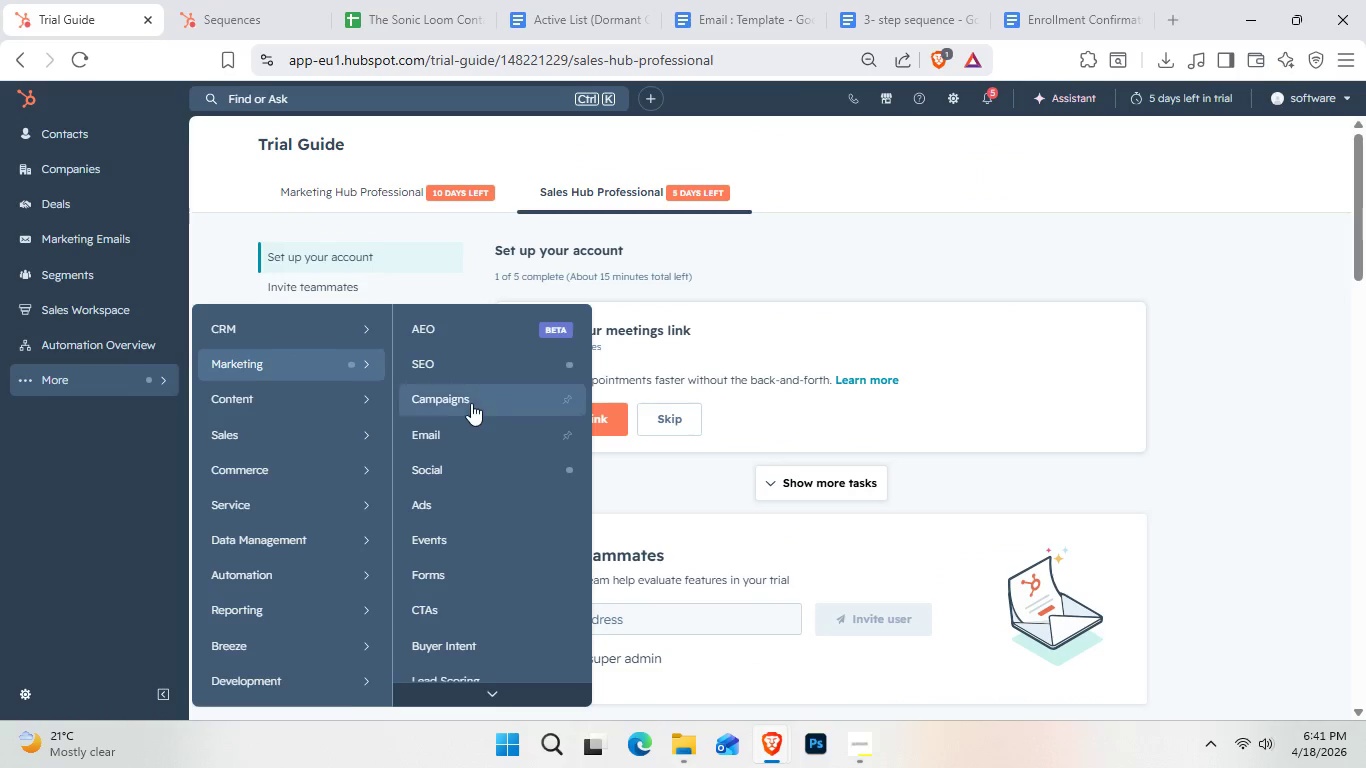 
scroll: coordinate [482, 485], scroll_direction: down, amount: 4.0
 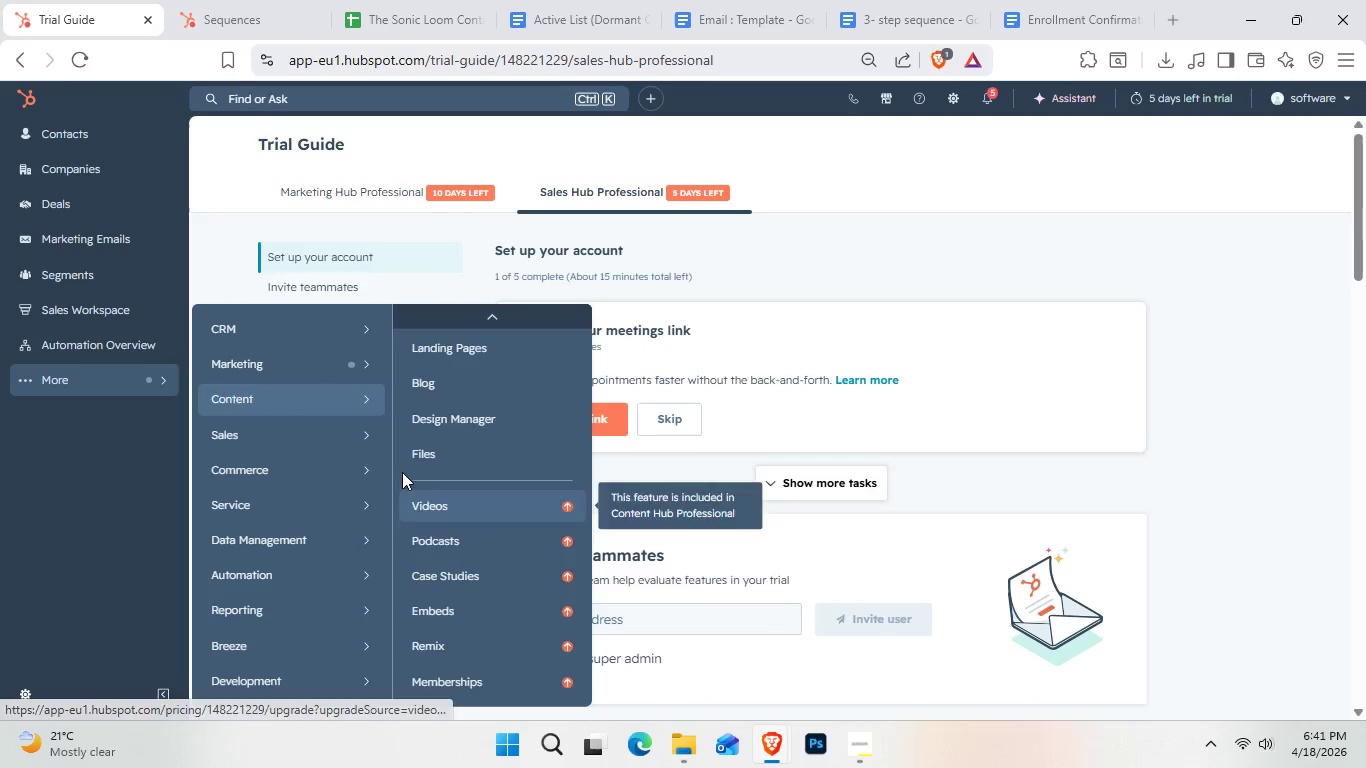 
mouse_move([337, 419])
 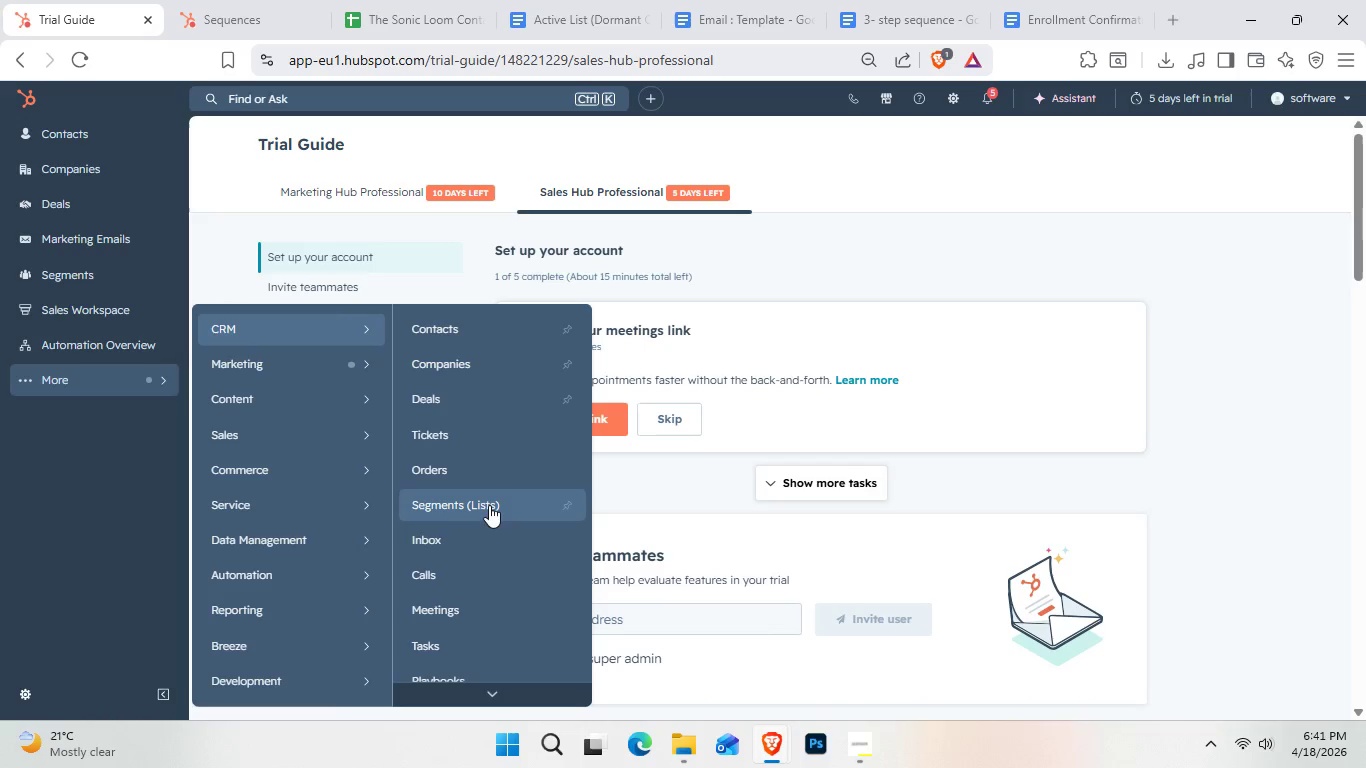 
scroll: coordinate [452, 676], scroll_direction: down, amount: 2.0
 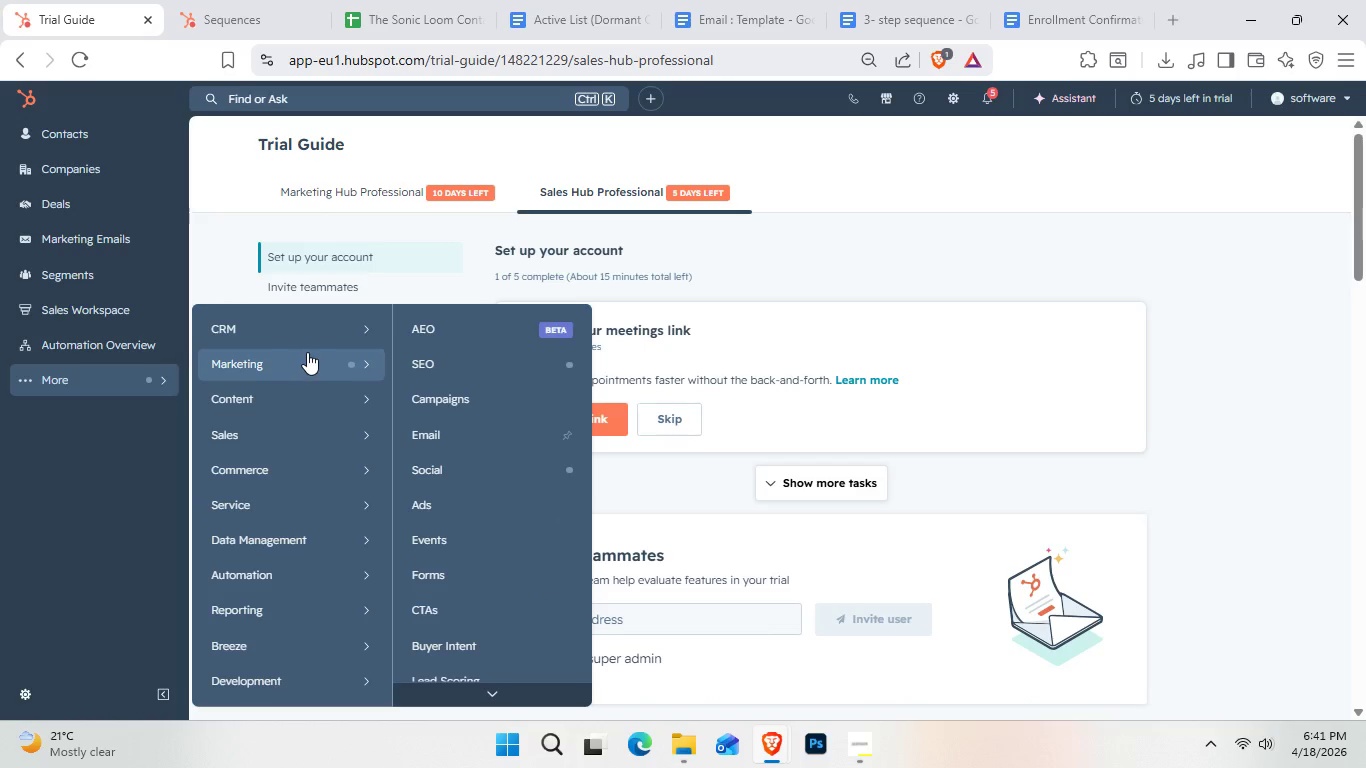 
wait(6.33)
 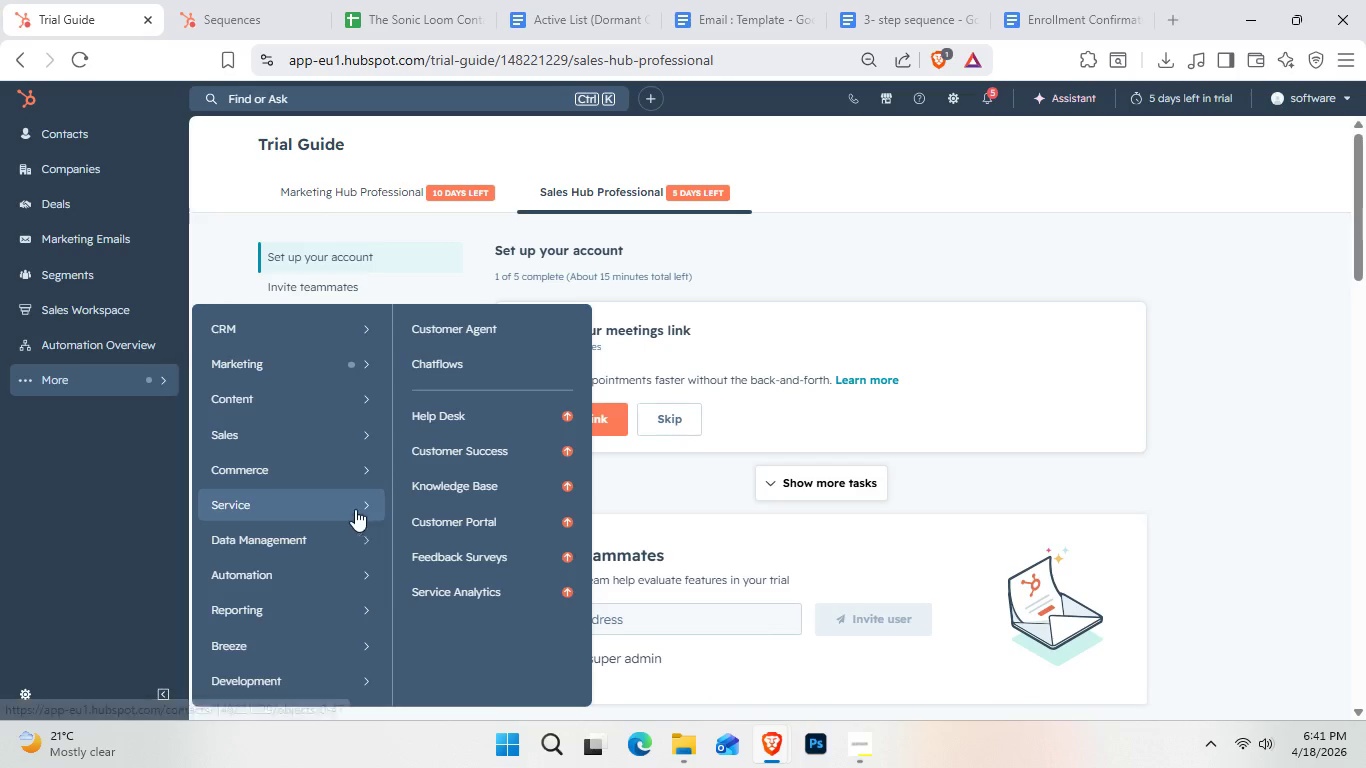 
left_click([443, 442])
 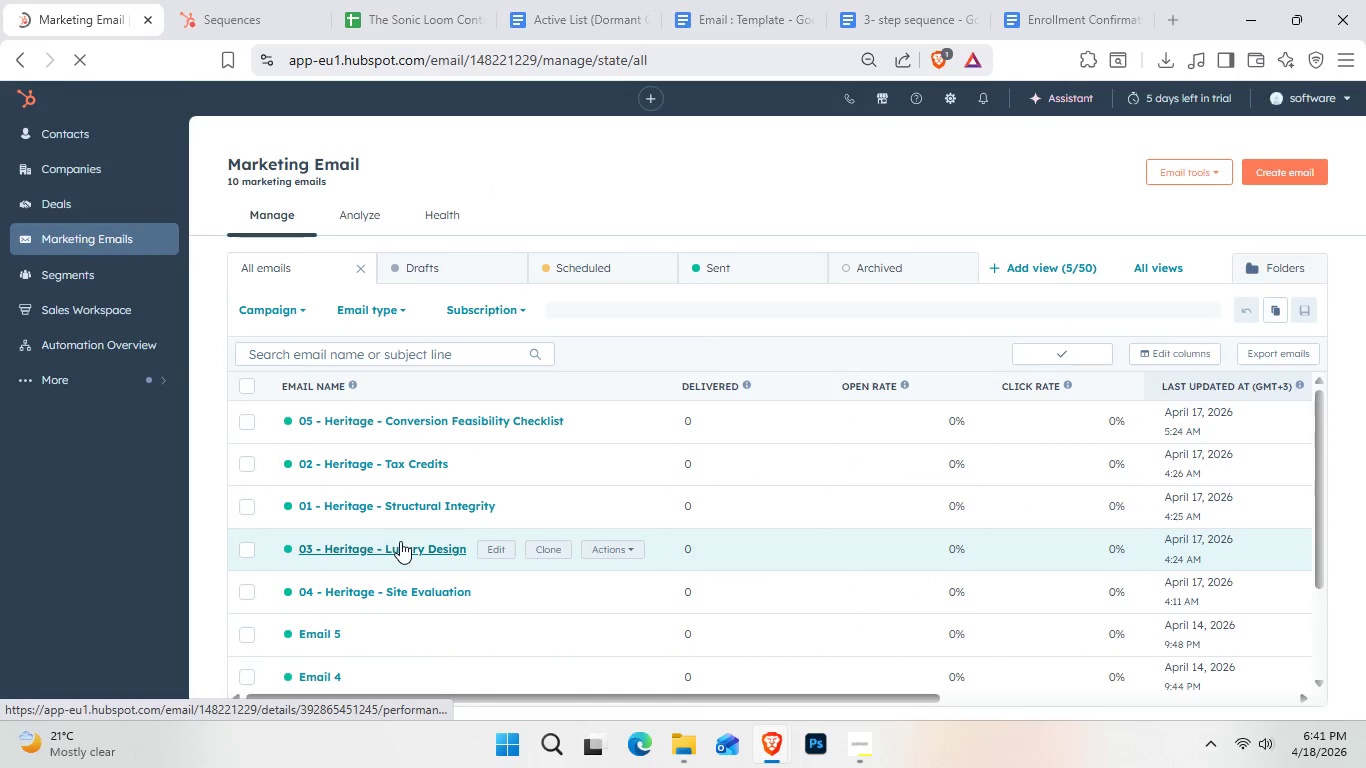 
wait(9.47)
 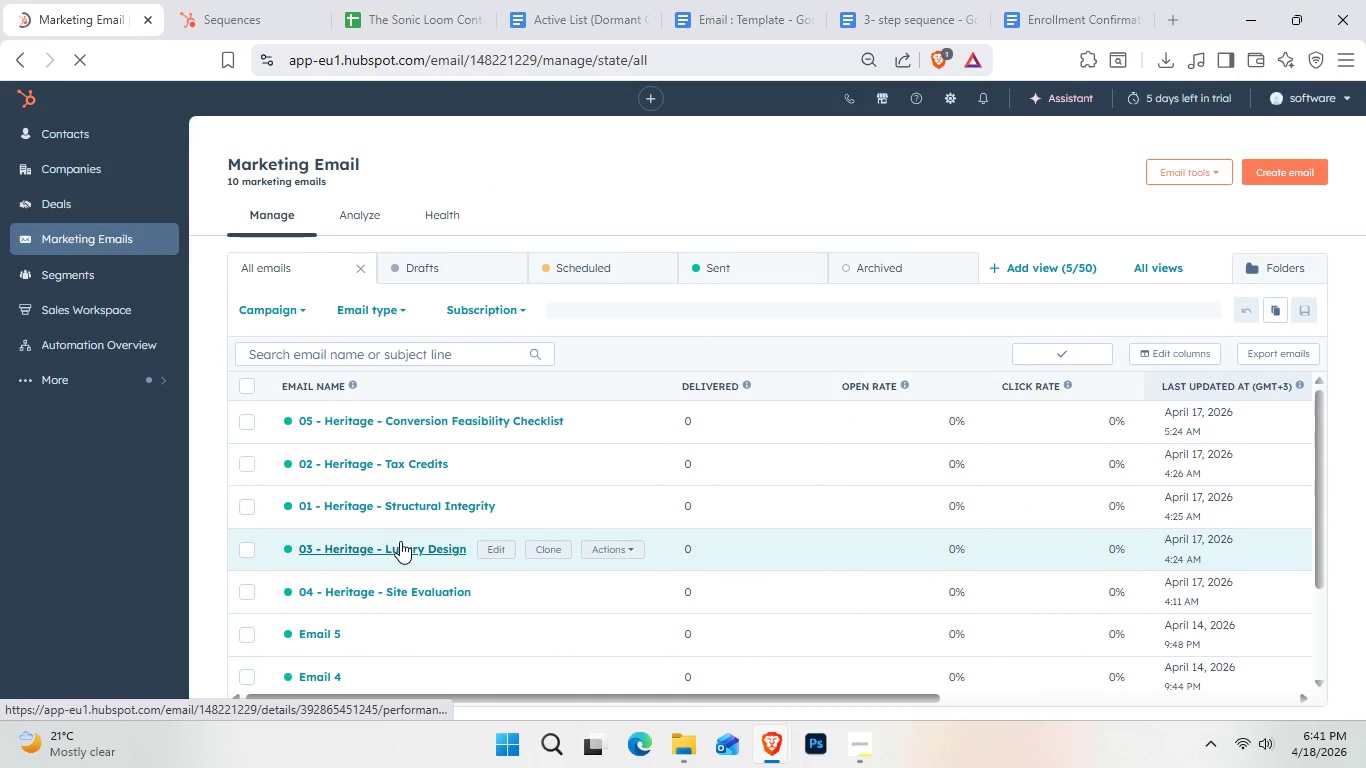 
scroll: coordinate [506, 540], scroll_direction: down, amount: 1.0
 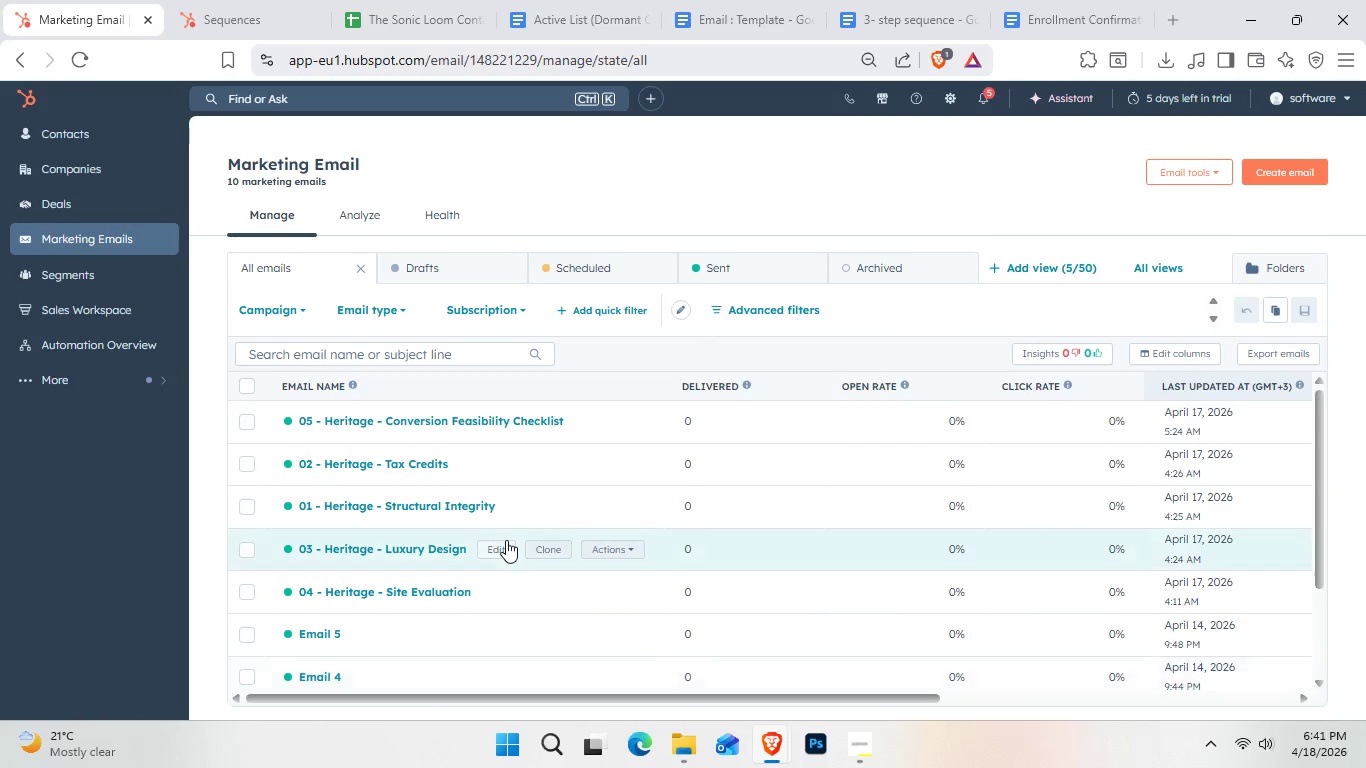 
scroll: coordinate [506, 540], scroll_direction: up, amount: 2.0
 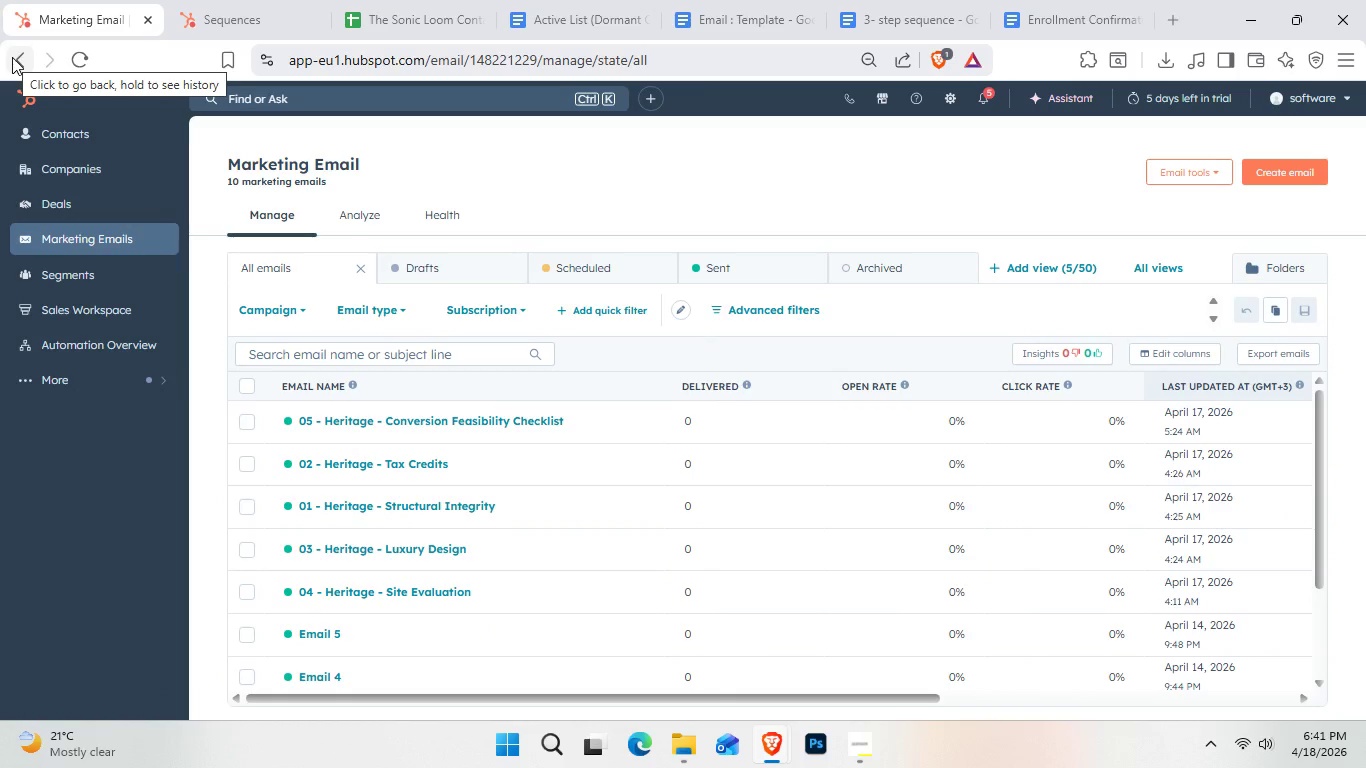 
left_click([75, 264])
 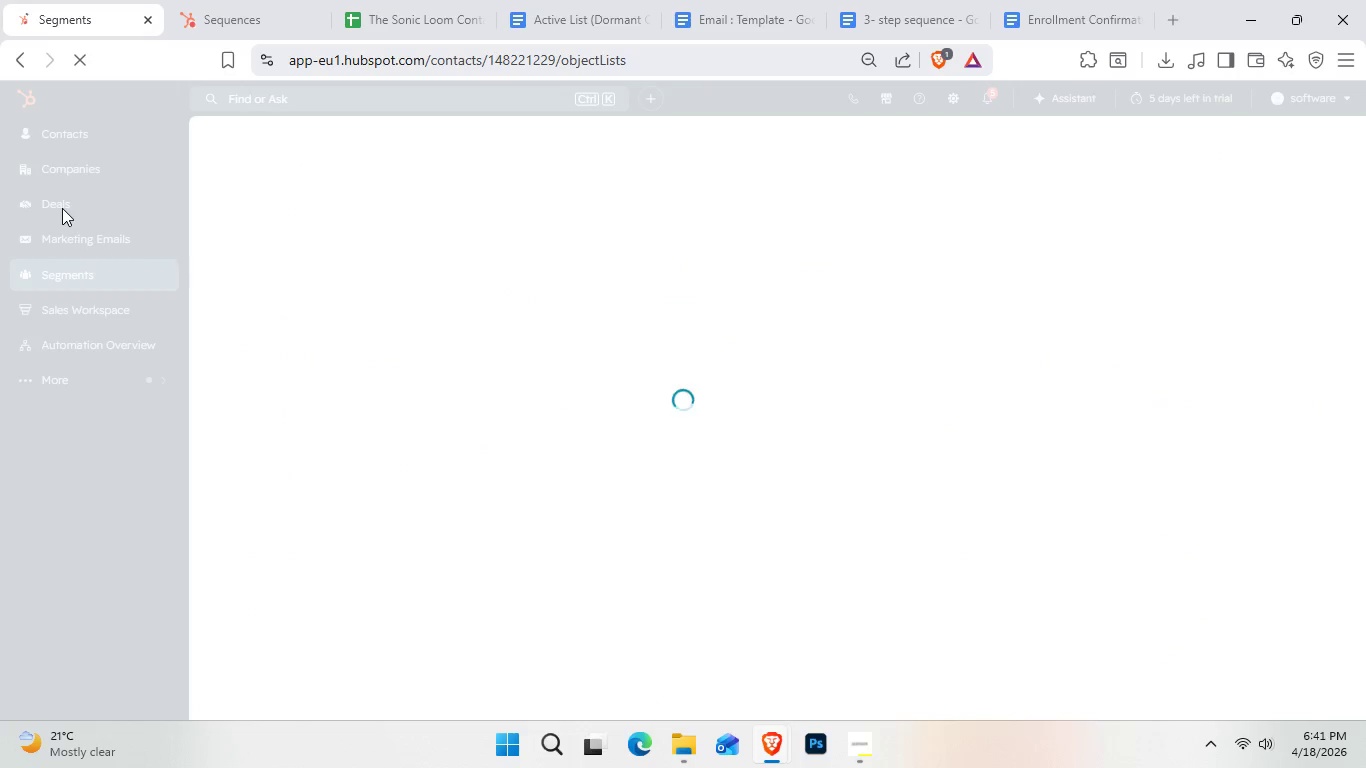 
mouse_move([269, 321])
 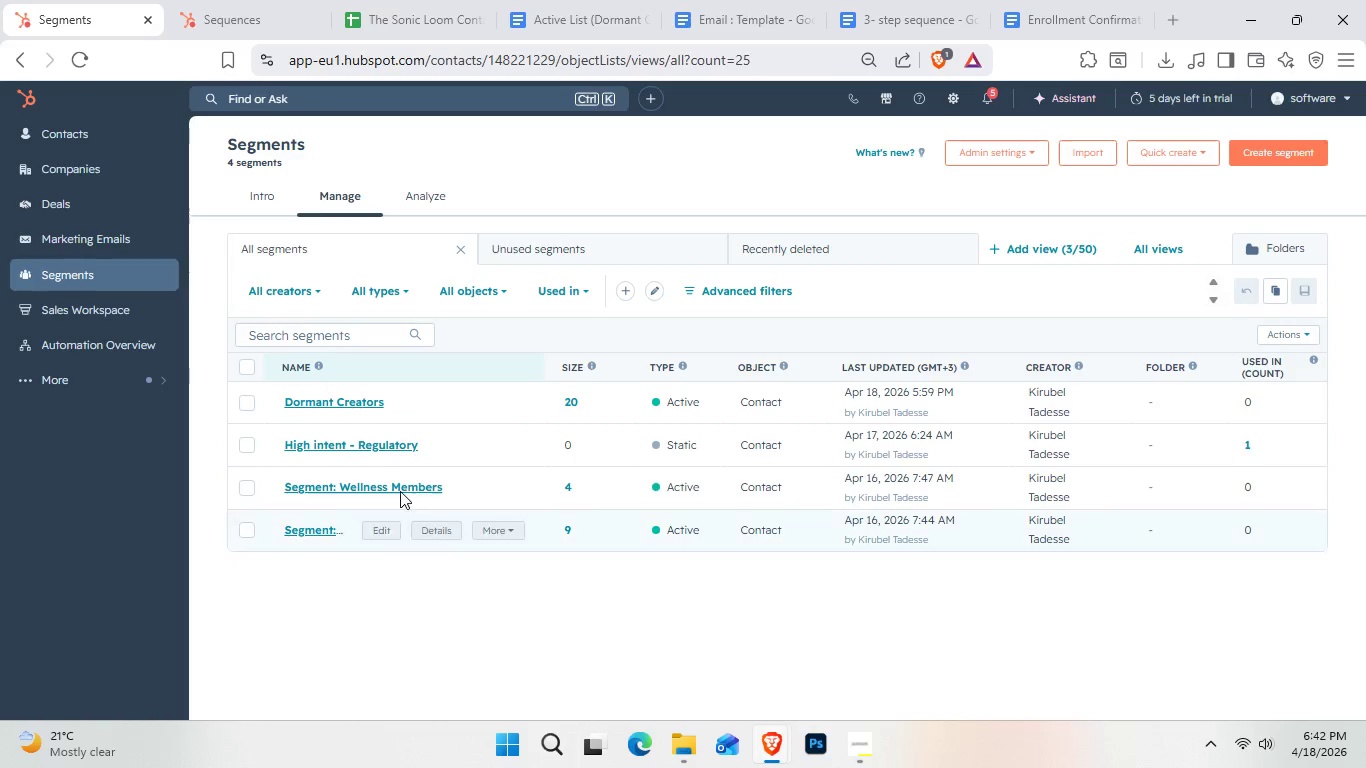 
left_click([340, 400])
 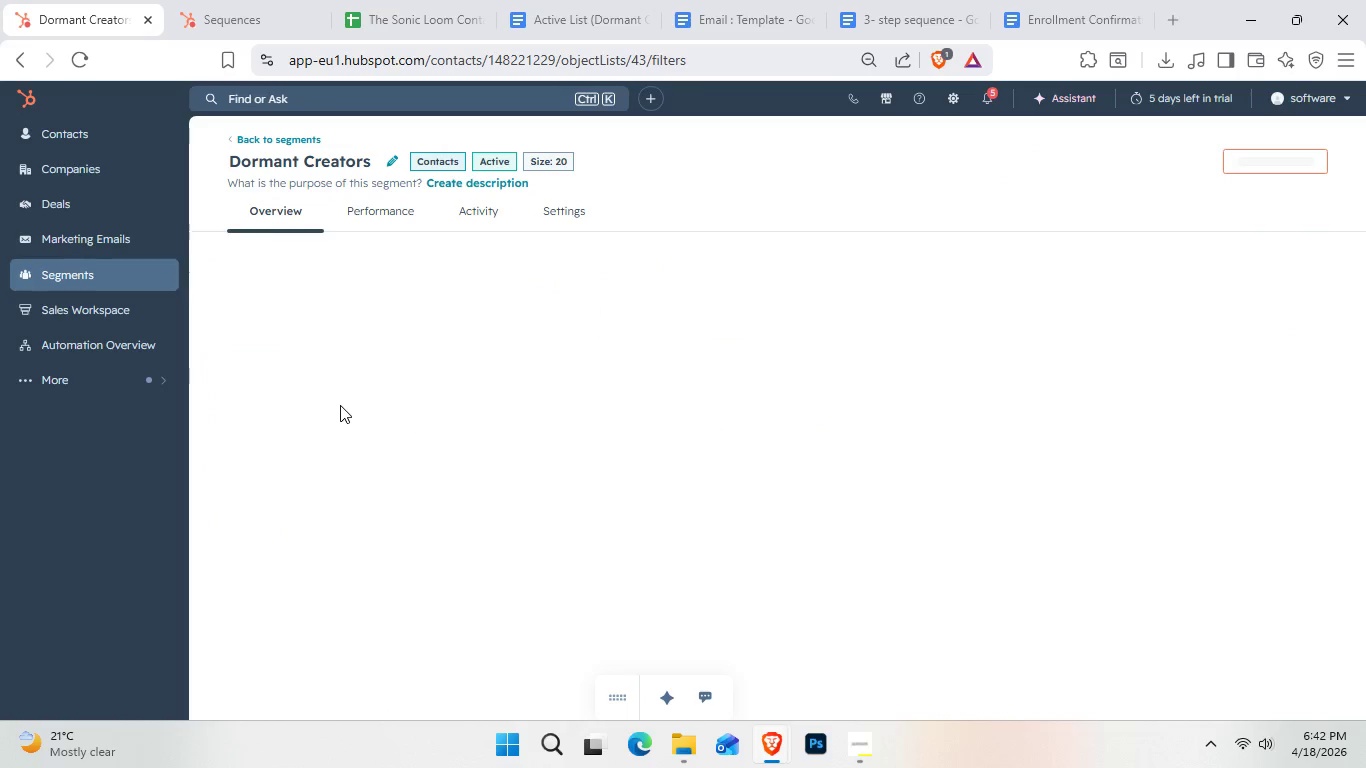 
mouse_move([351, 375])
 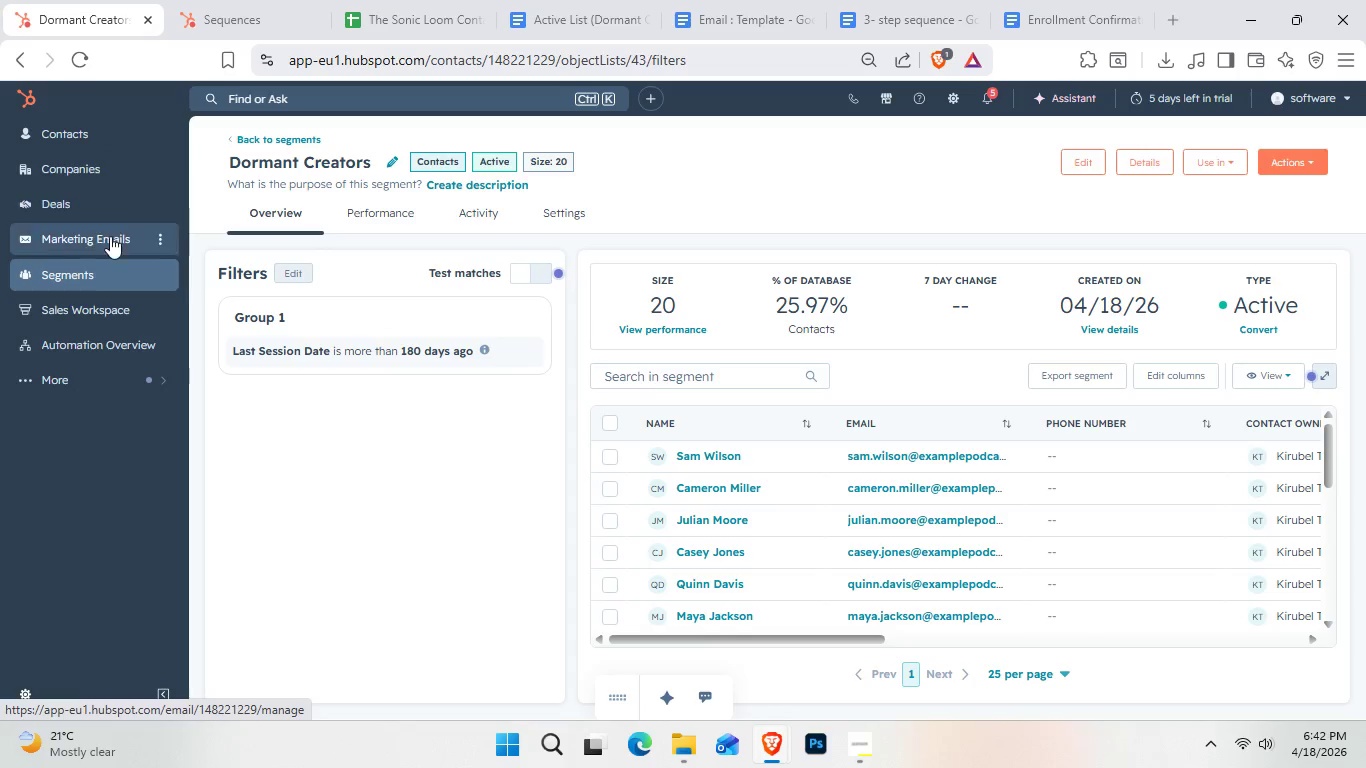 
left_click([95, 141])
 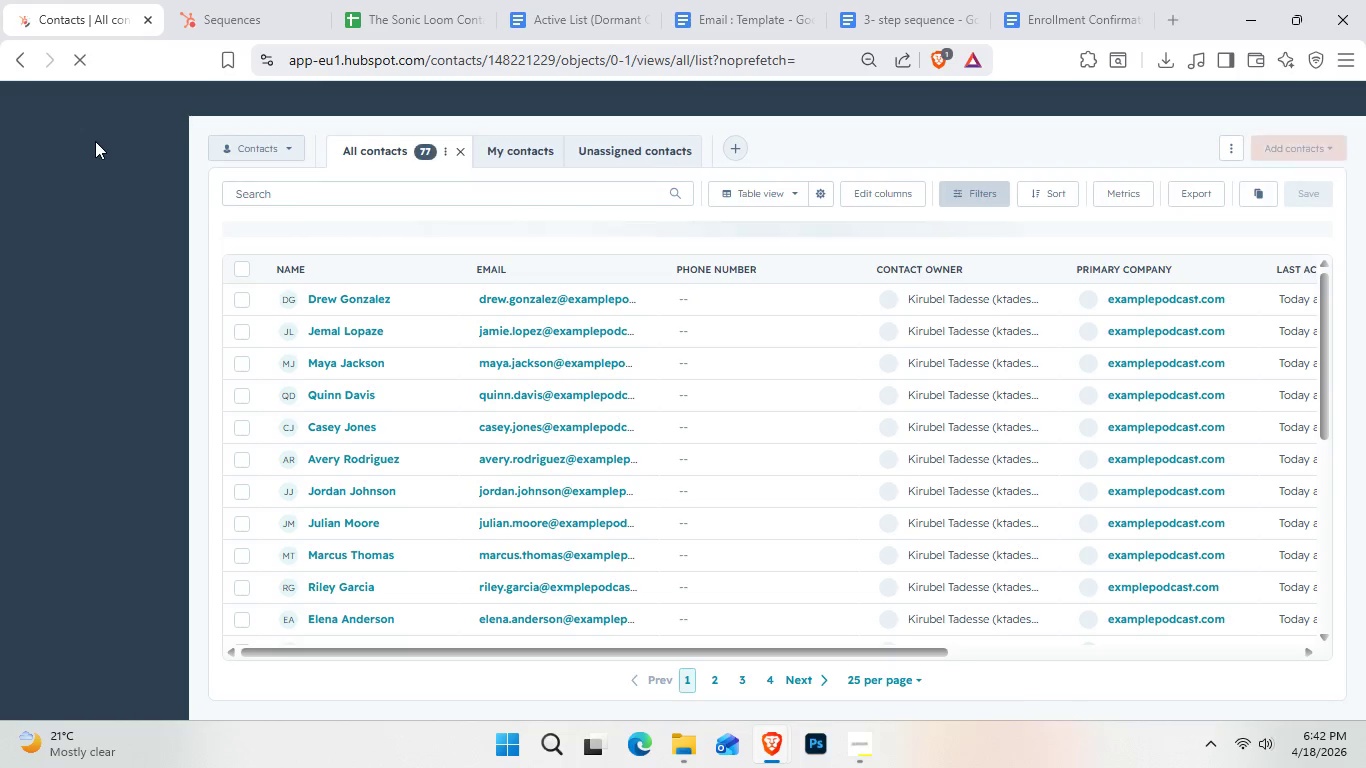 
wait(12.91)
 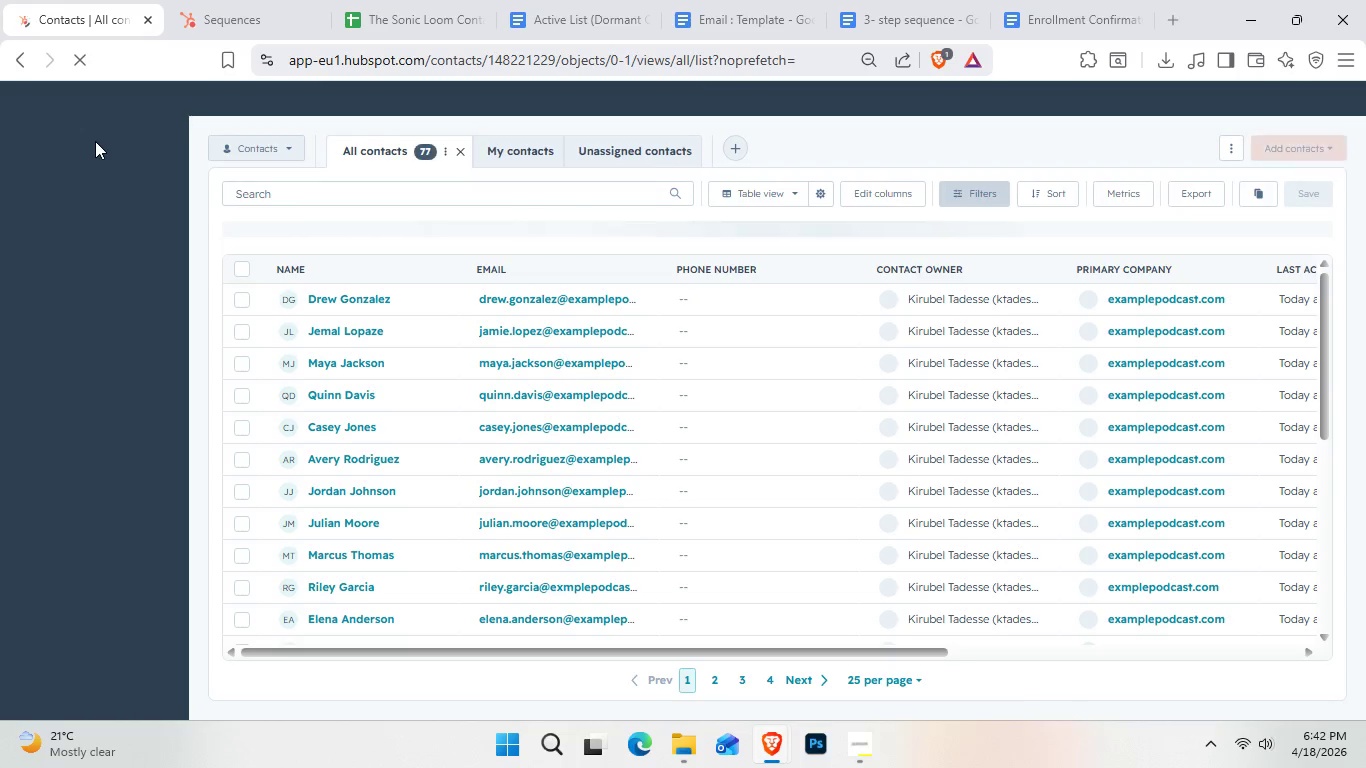 
left_click([275, 103])
 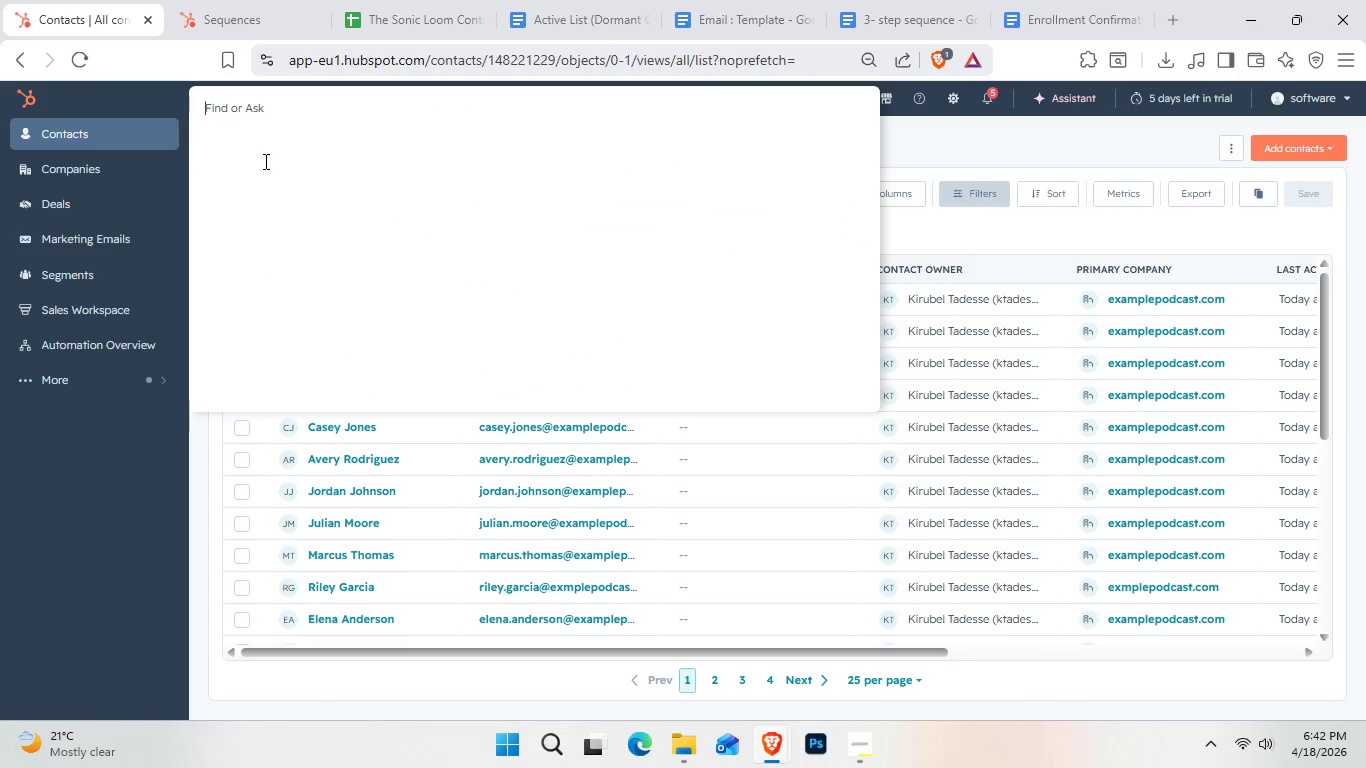 
mouse_move([259, 197])
 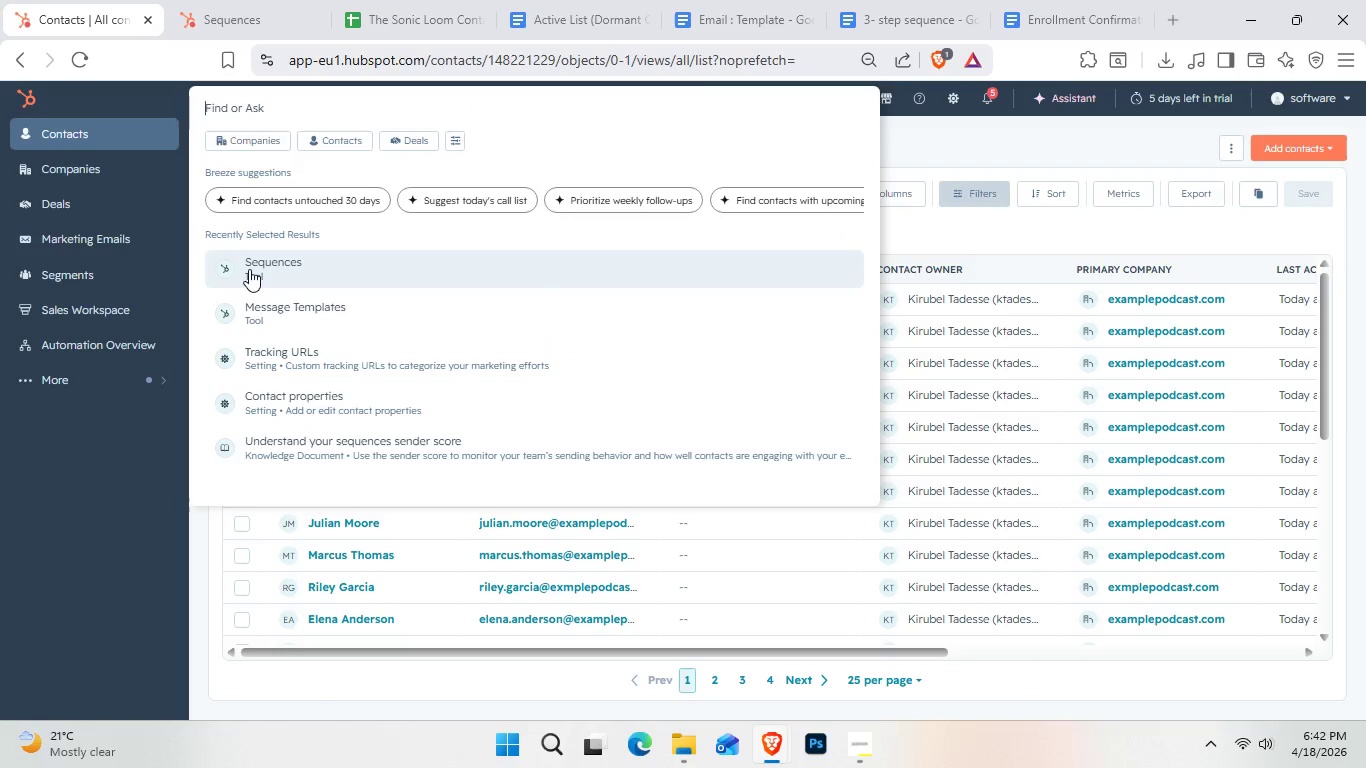 
left_click([249, 269])
 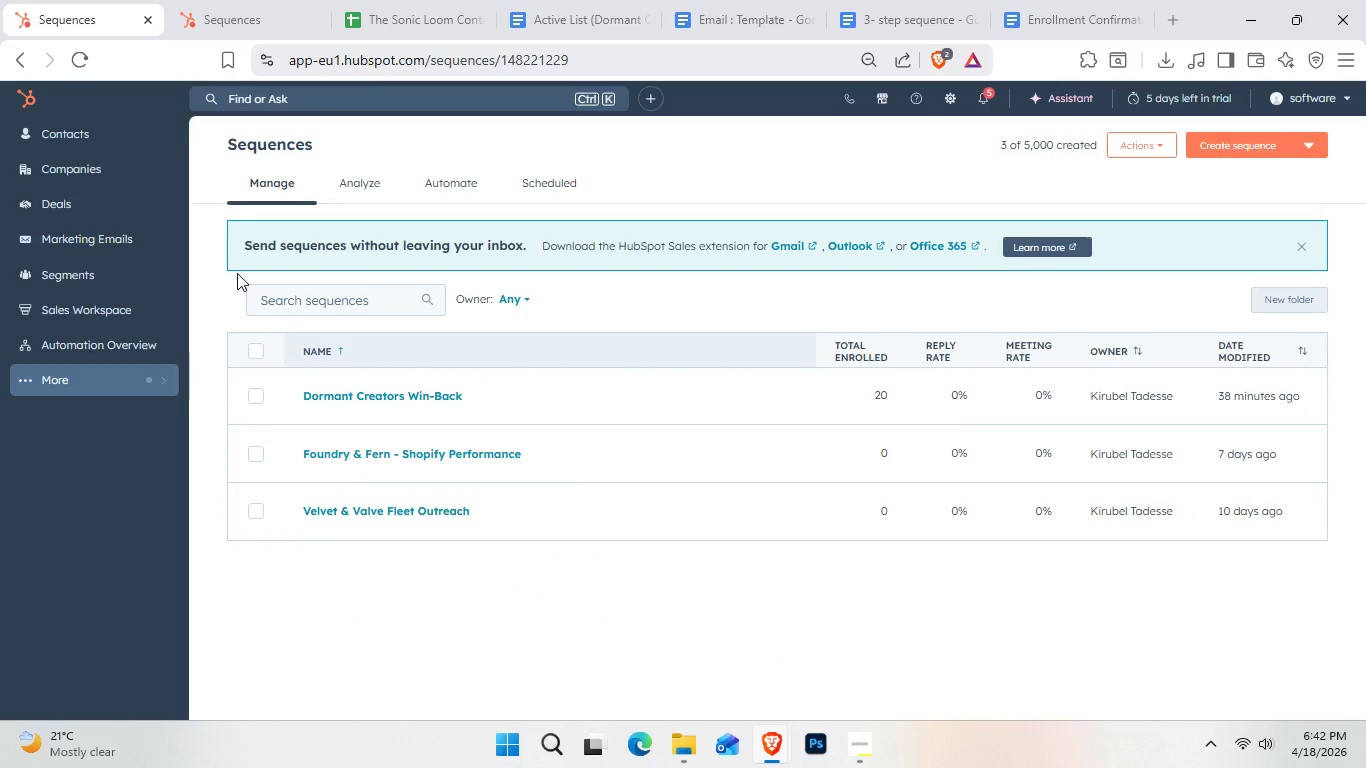 
wait(25.05)
 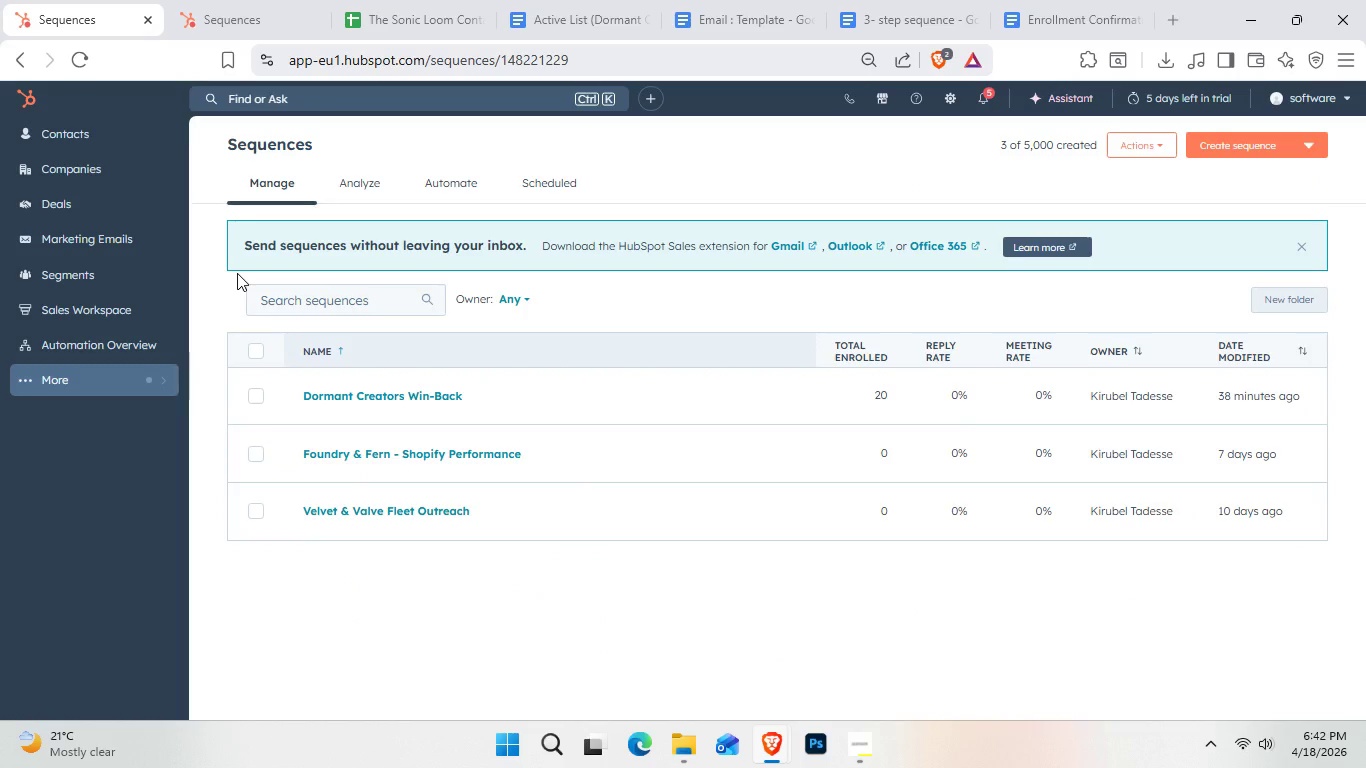 
scroll: coordinate [807, 296], scroll_direction: down, amount: 1.0
 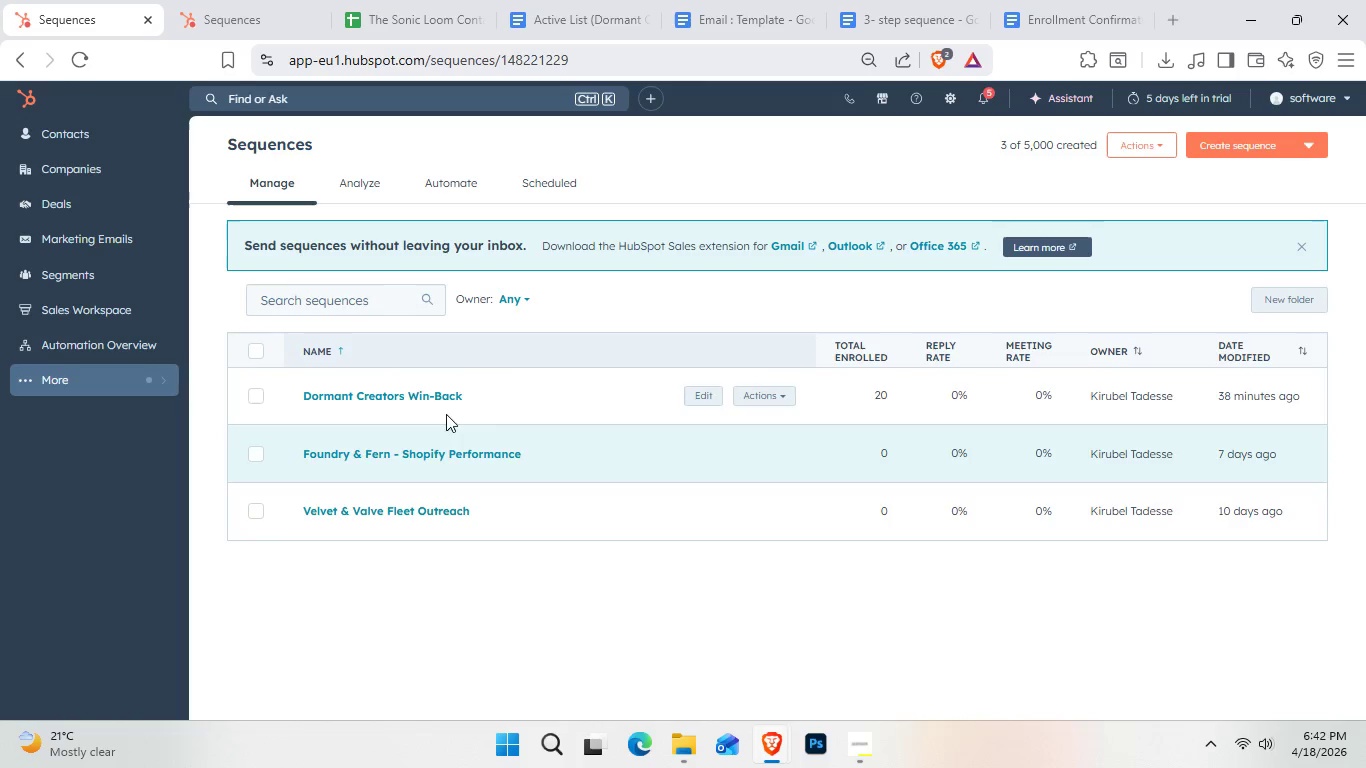 
left_click([390, 395])
 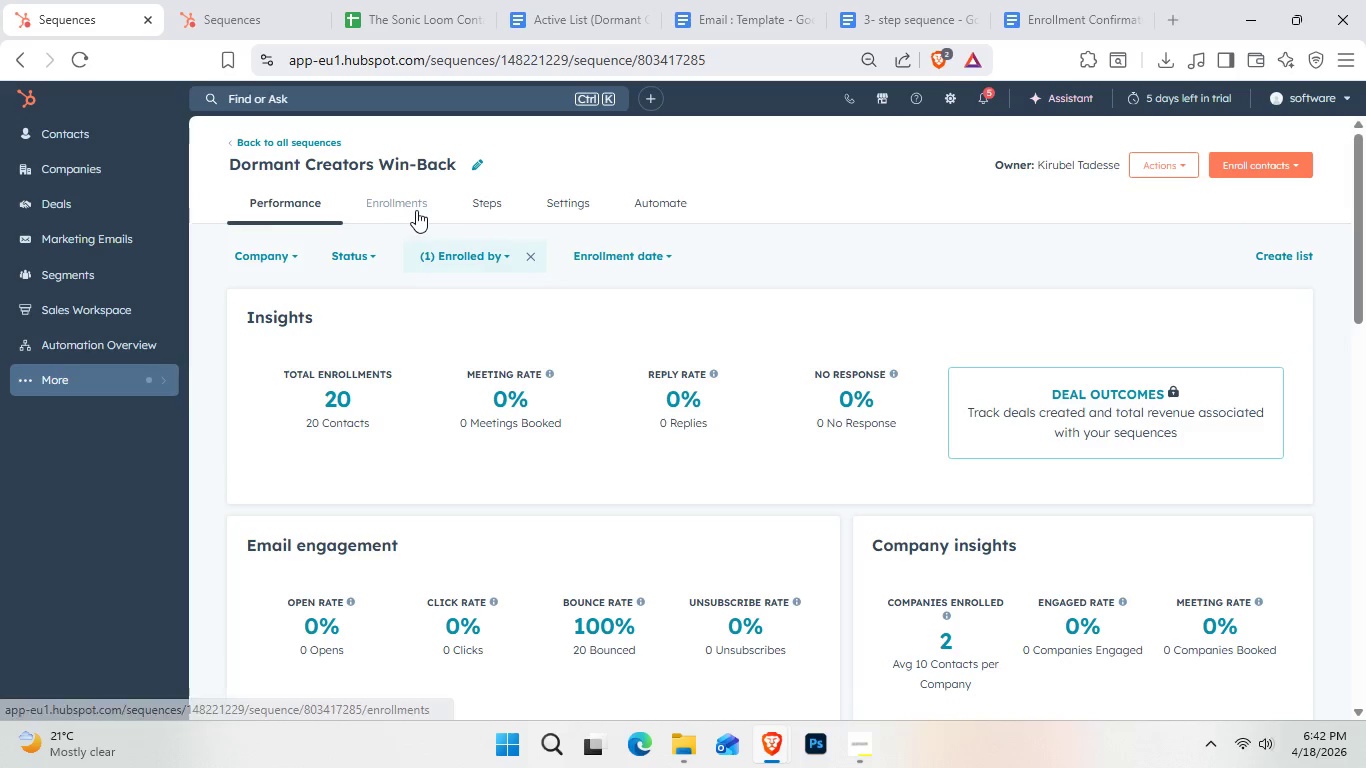 
scroll: coordinate [607, 425], scroll_direction: down, amount: 5.0
 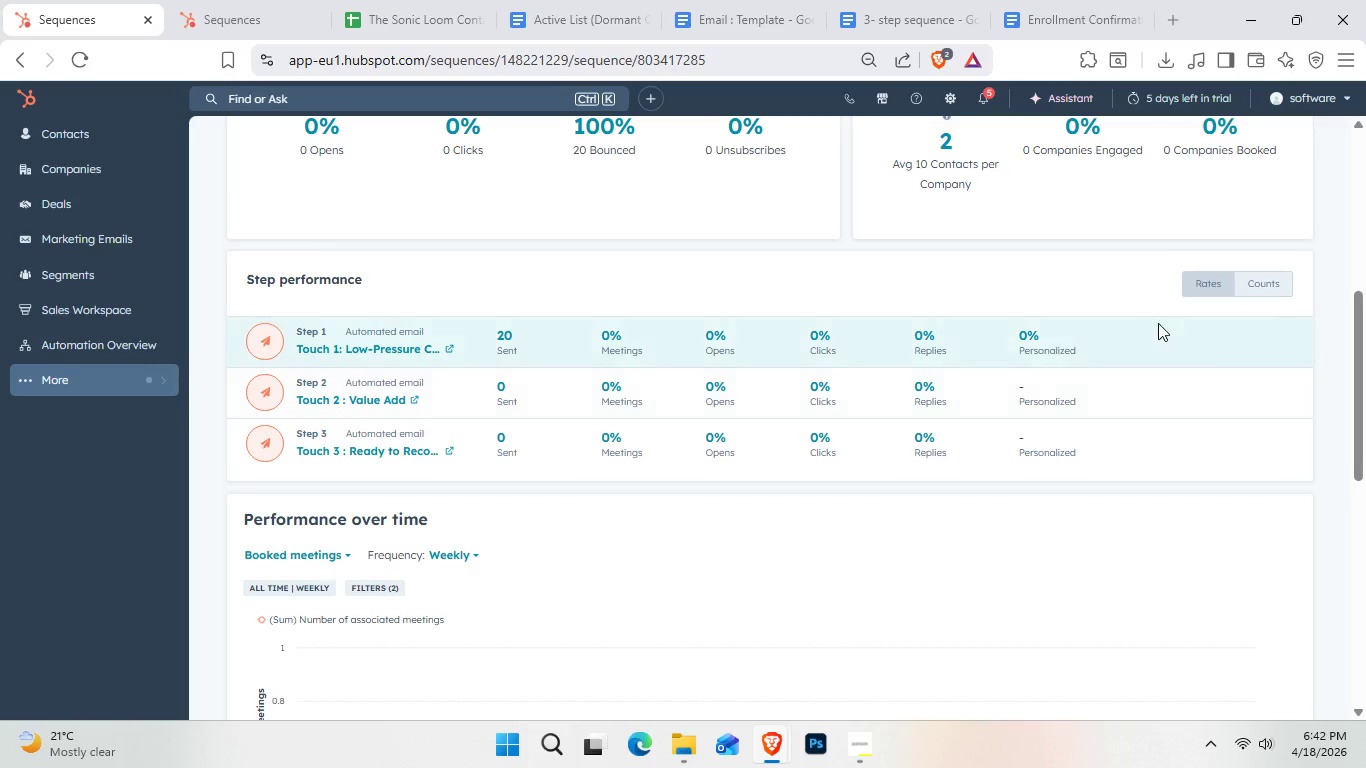 
mouse_move([382, 377])
 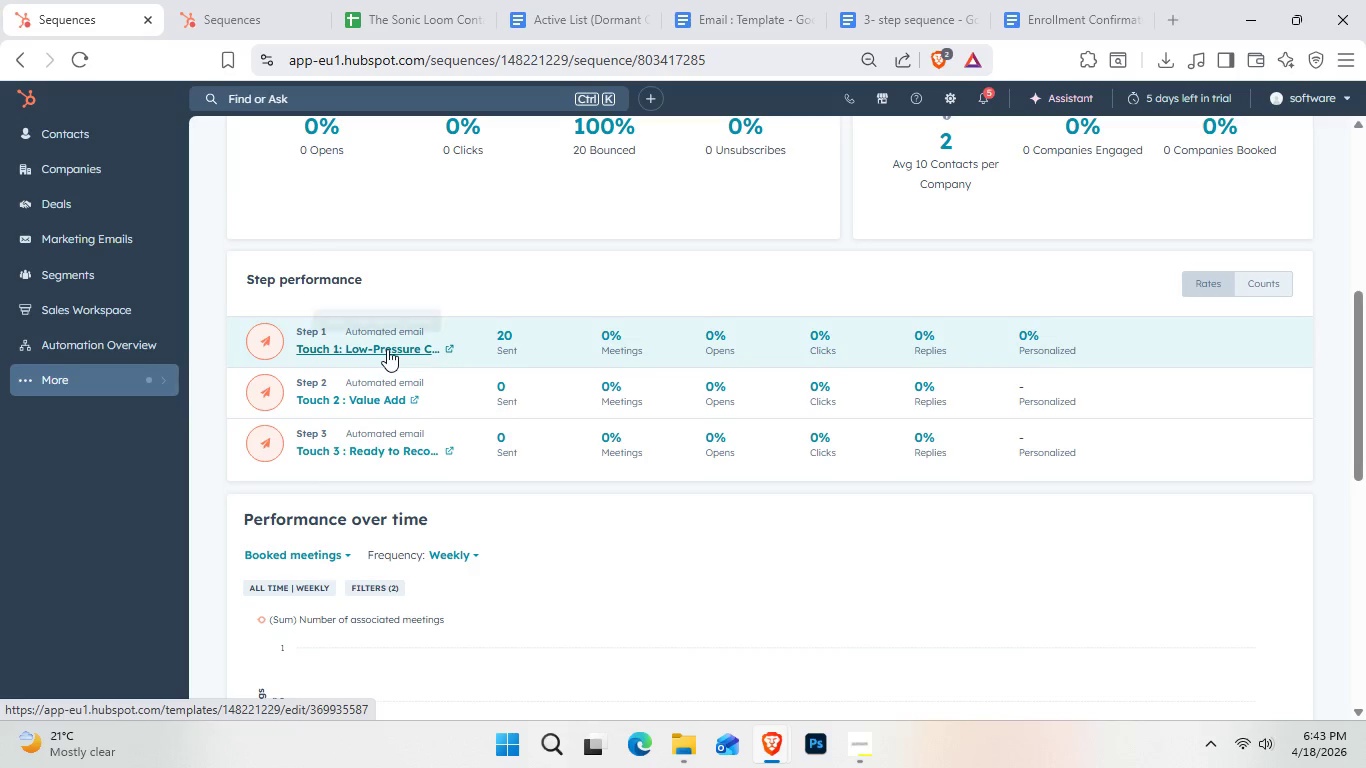 
left_click([387, 349])
 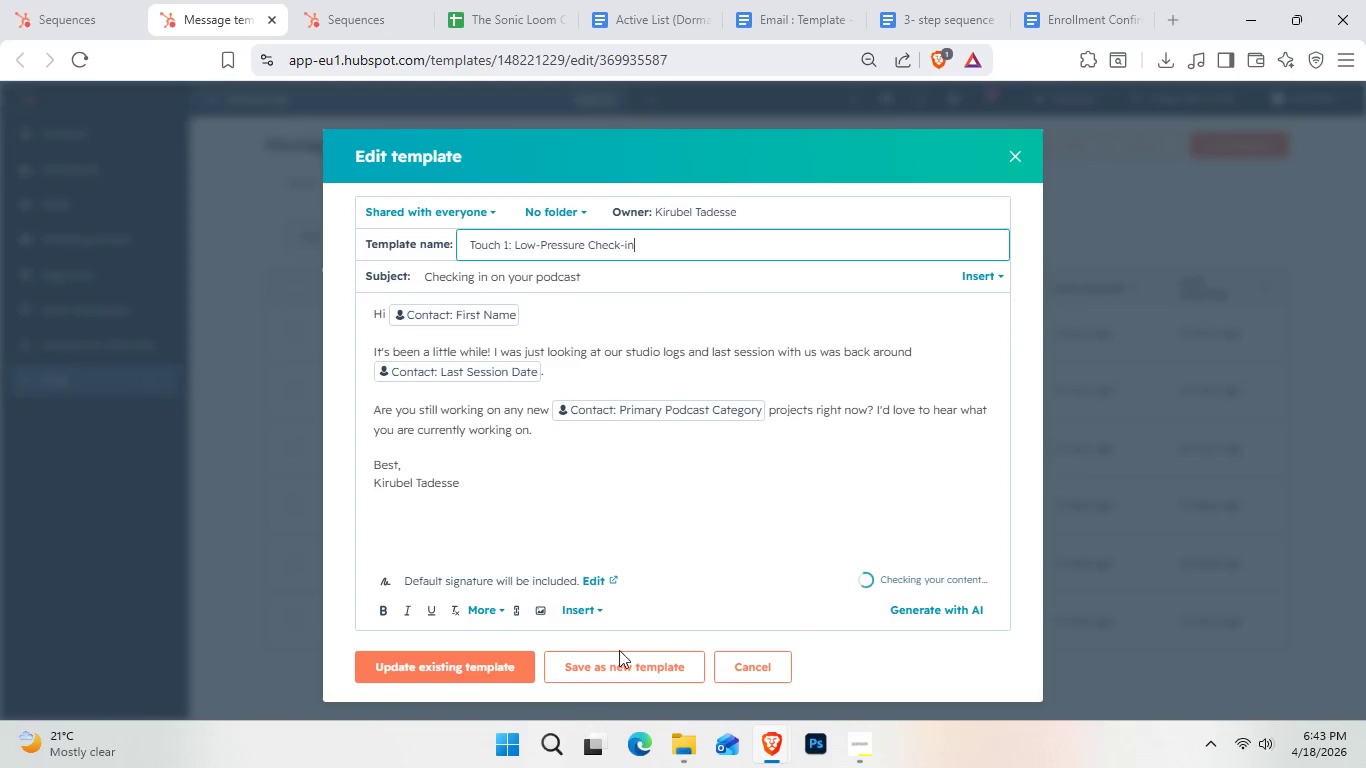 
wait(5.36)
 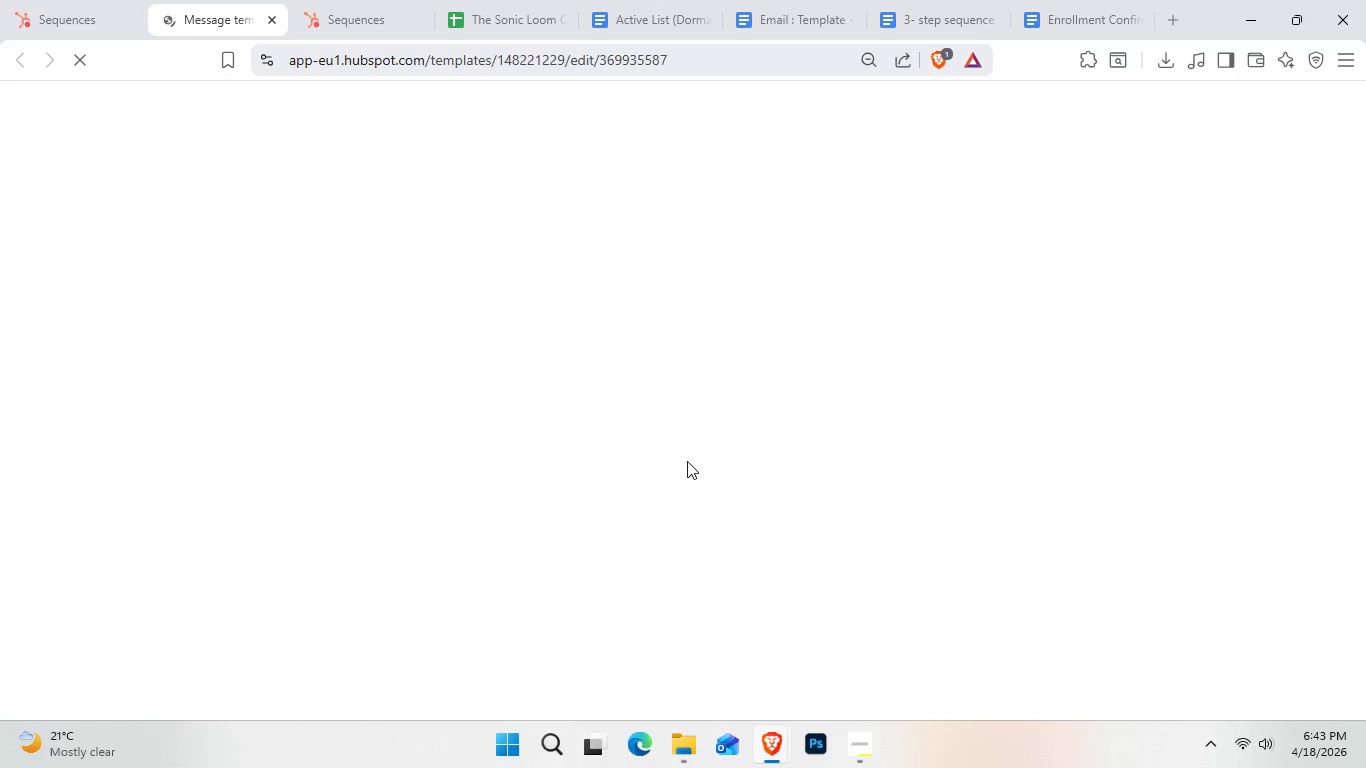 
left_click([1013, 156])
 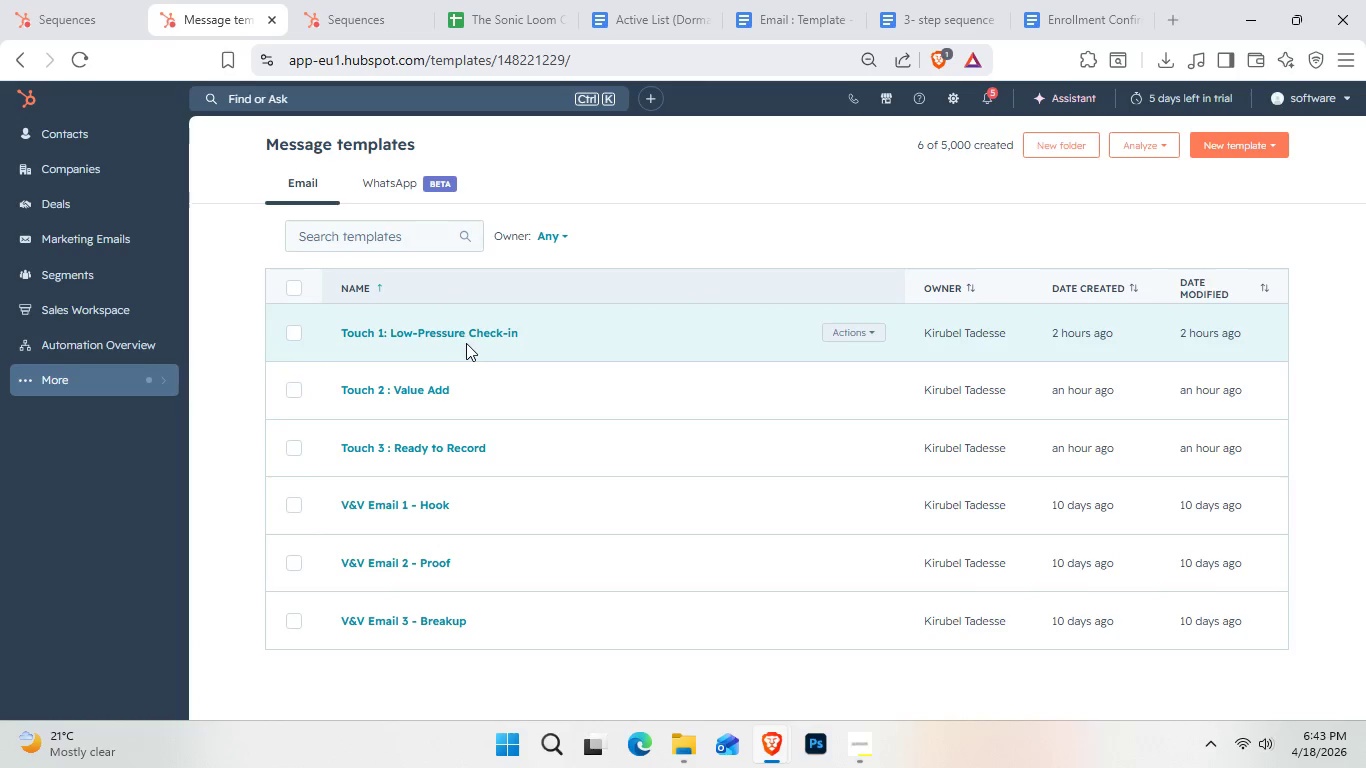 
wait(7.72)
 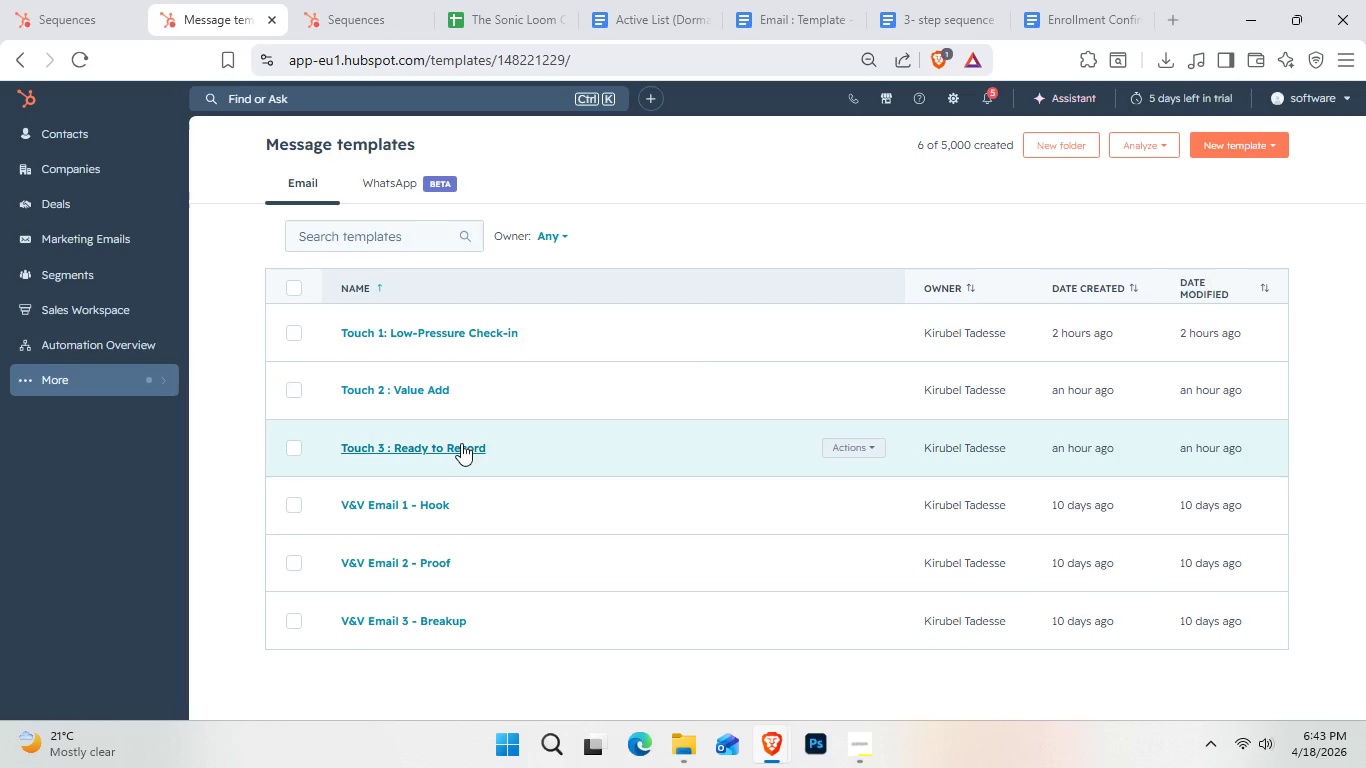 
left_click([467, 335])
 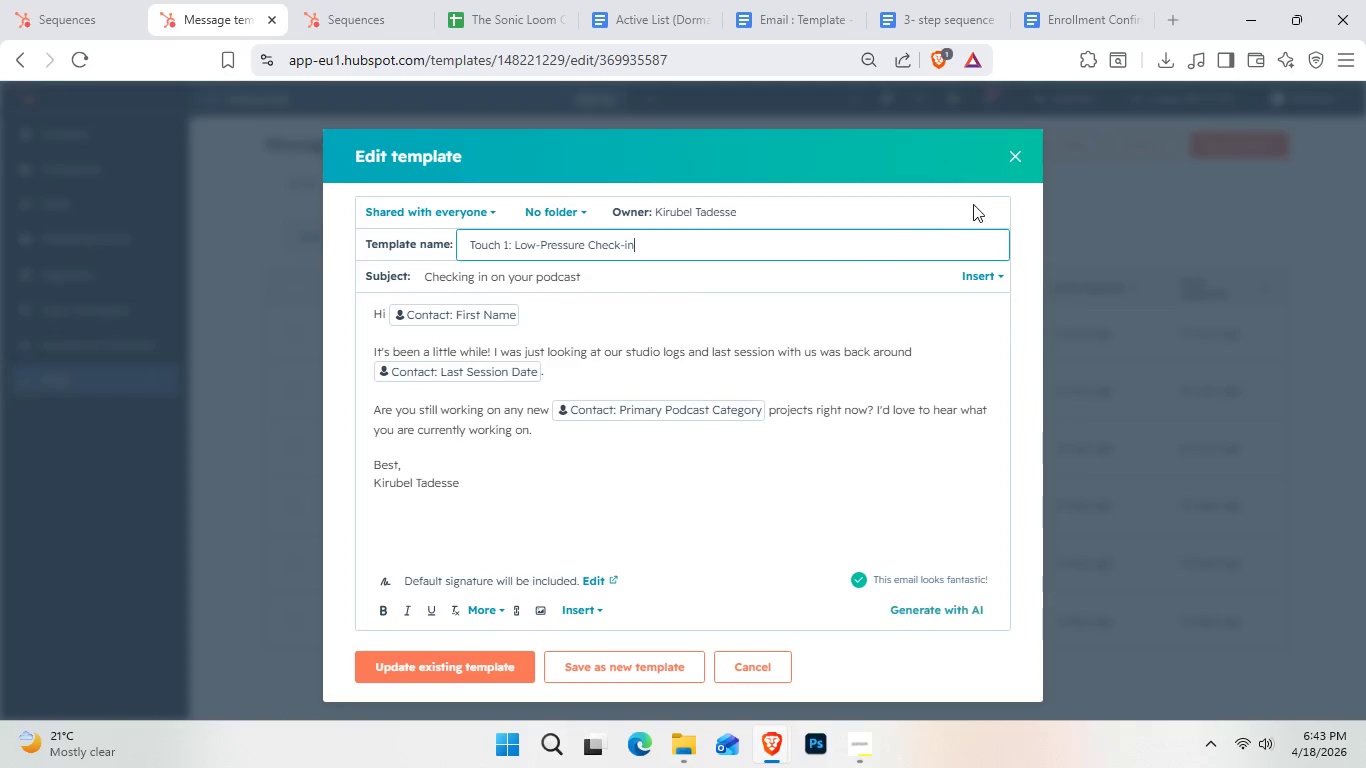 
left_click([1012, 151])
 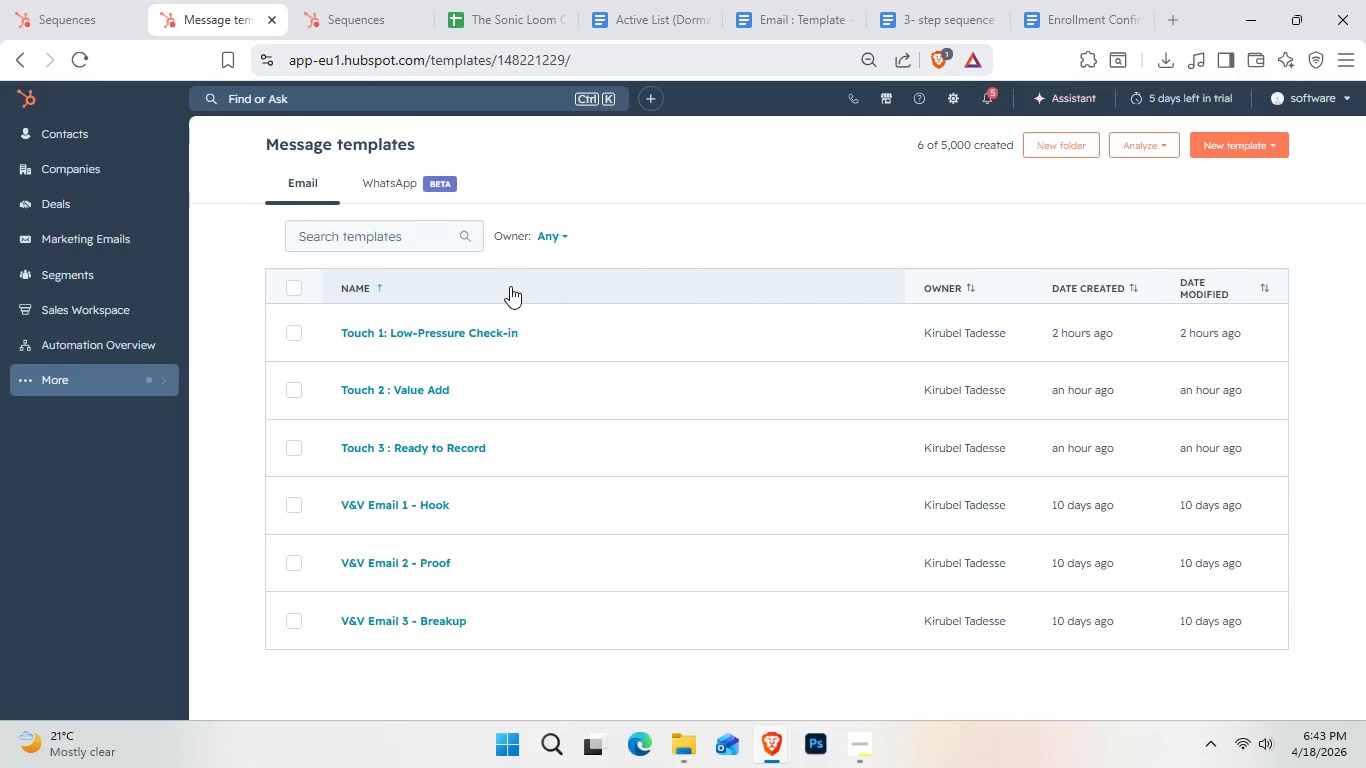 
wait(12.84)
 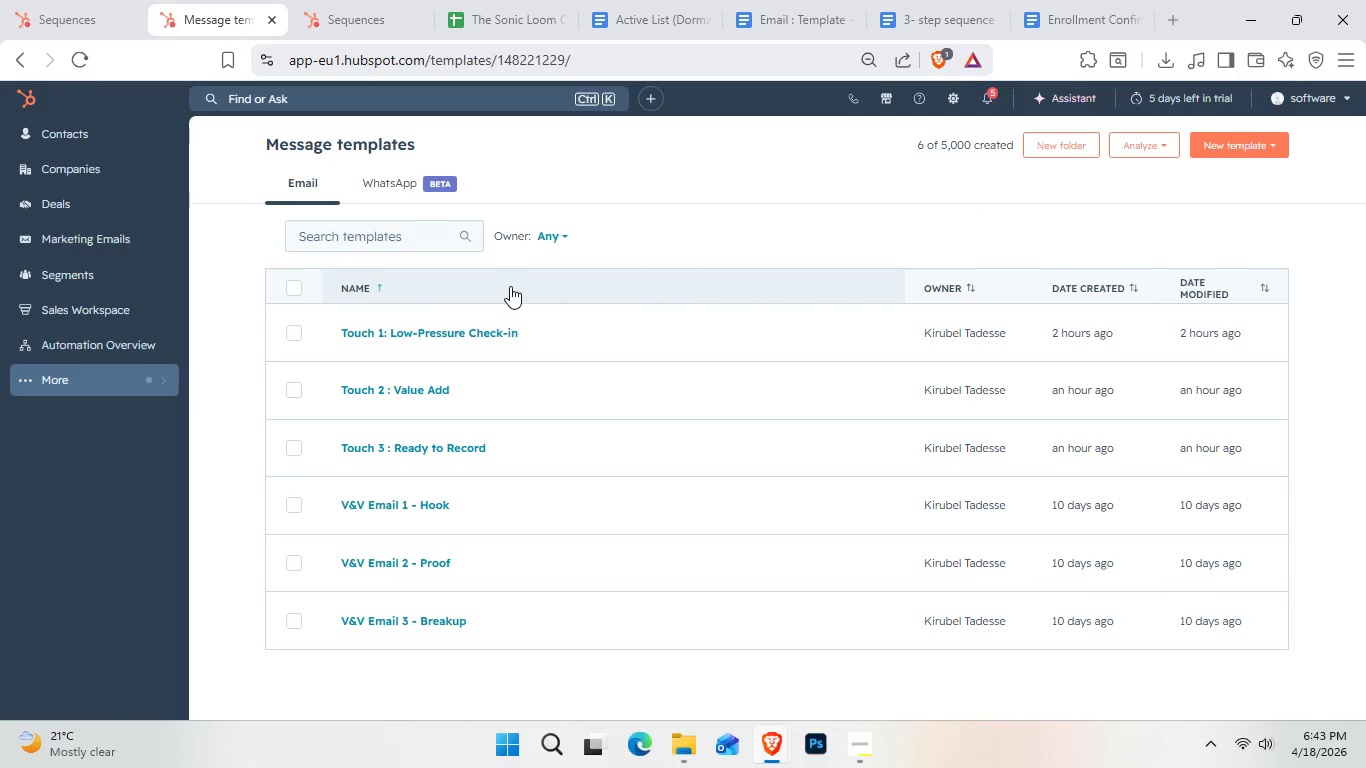 
scroll: coordinate [494, 410], scroll_direction: down, amount: 2.0
 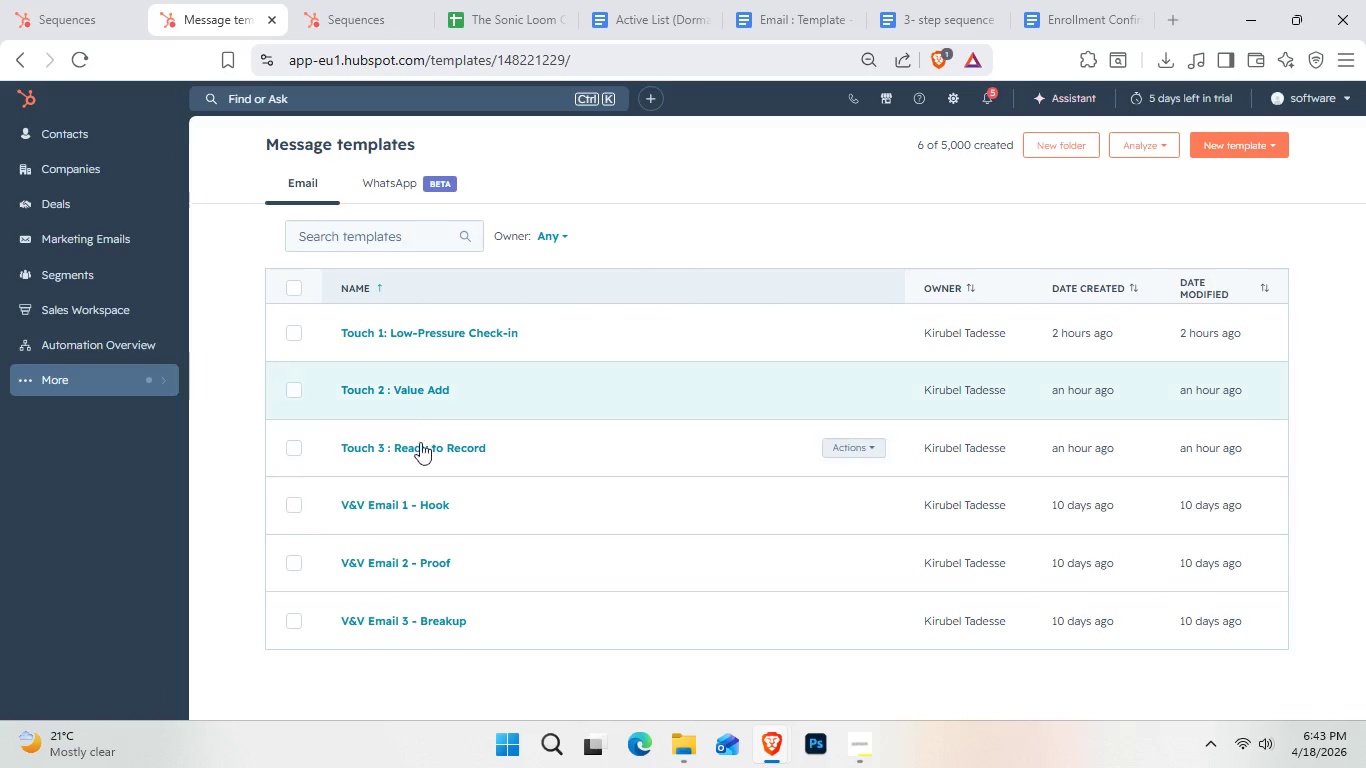 
wait(6.23)
 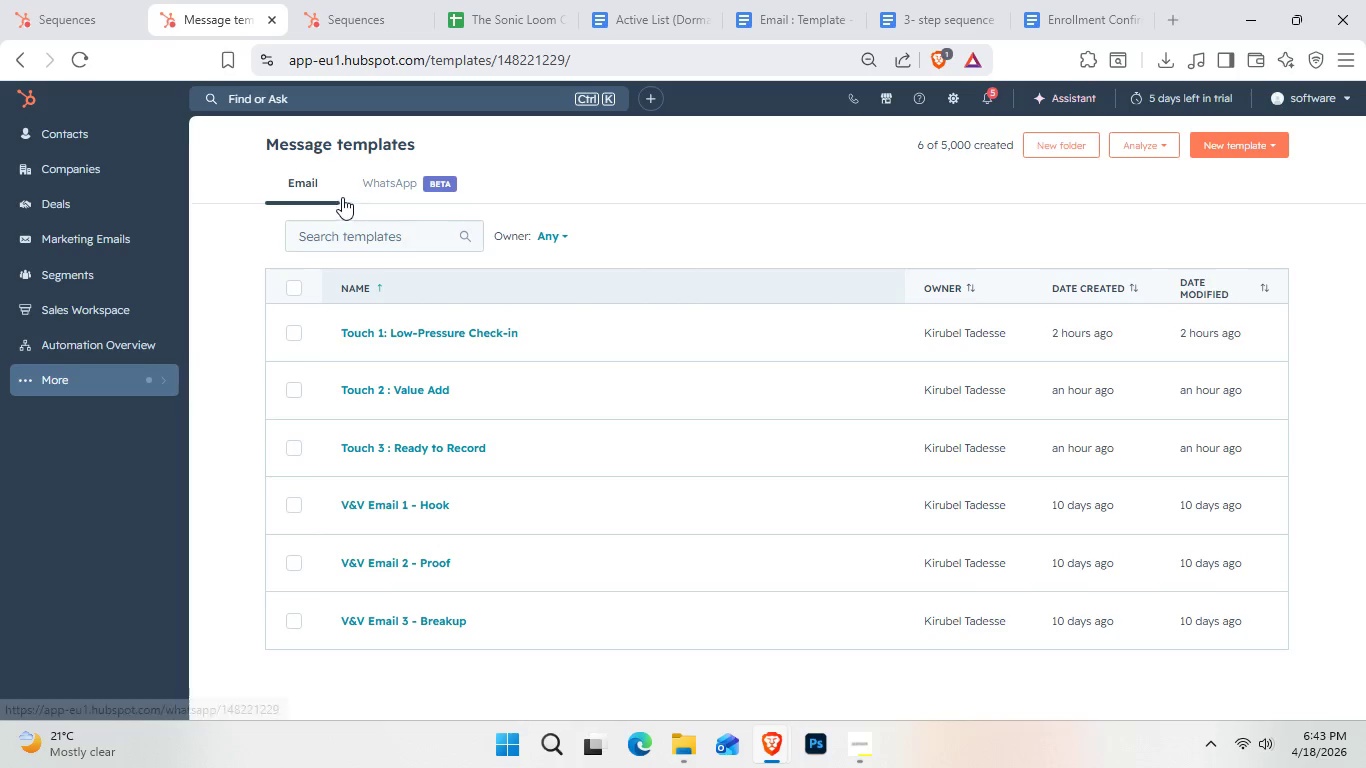 
left_click([863, 452])
 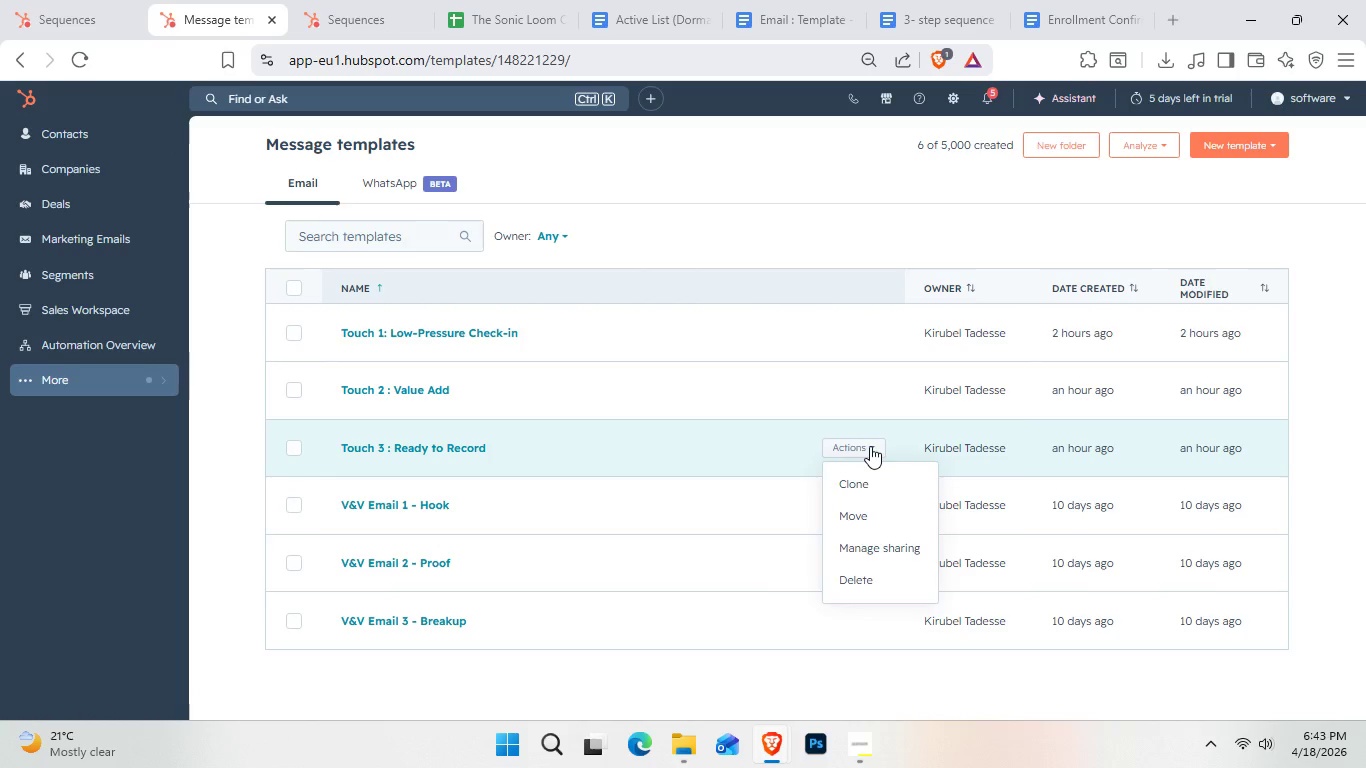 
left_click([870, 446])
 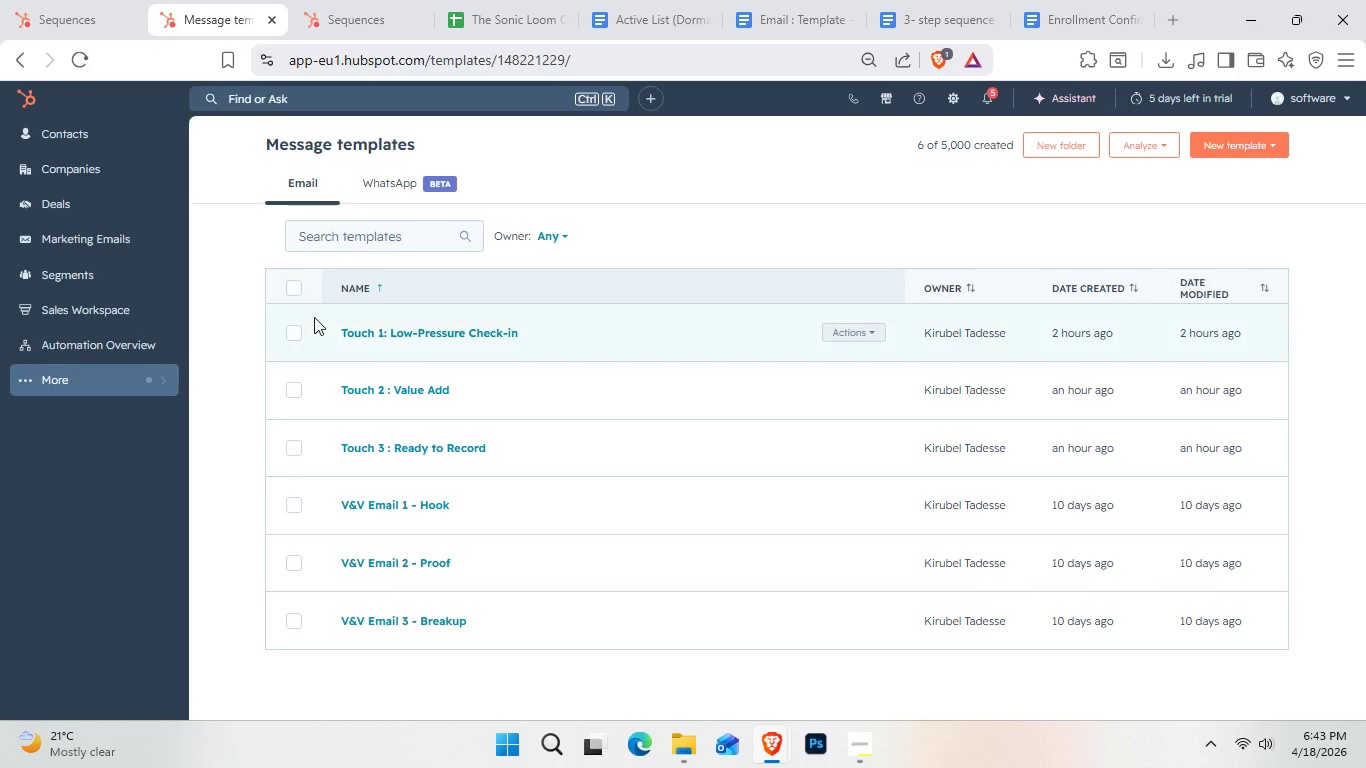 
left_click([376, 337])
 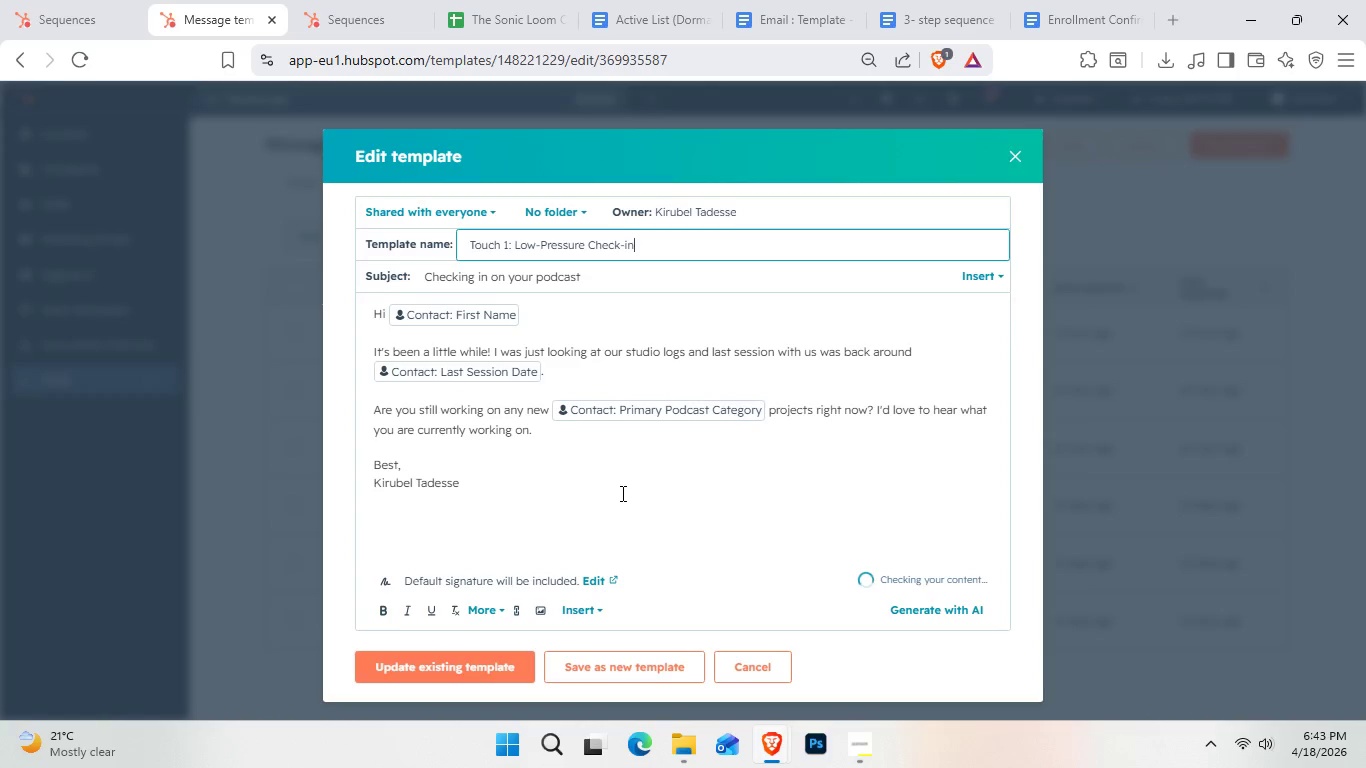 
scroll: coordinate [610, 515], scroll_direction: down, amount: 1.0
 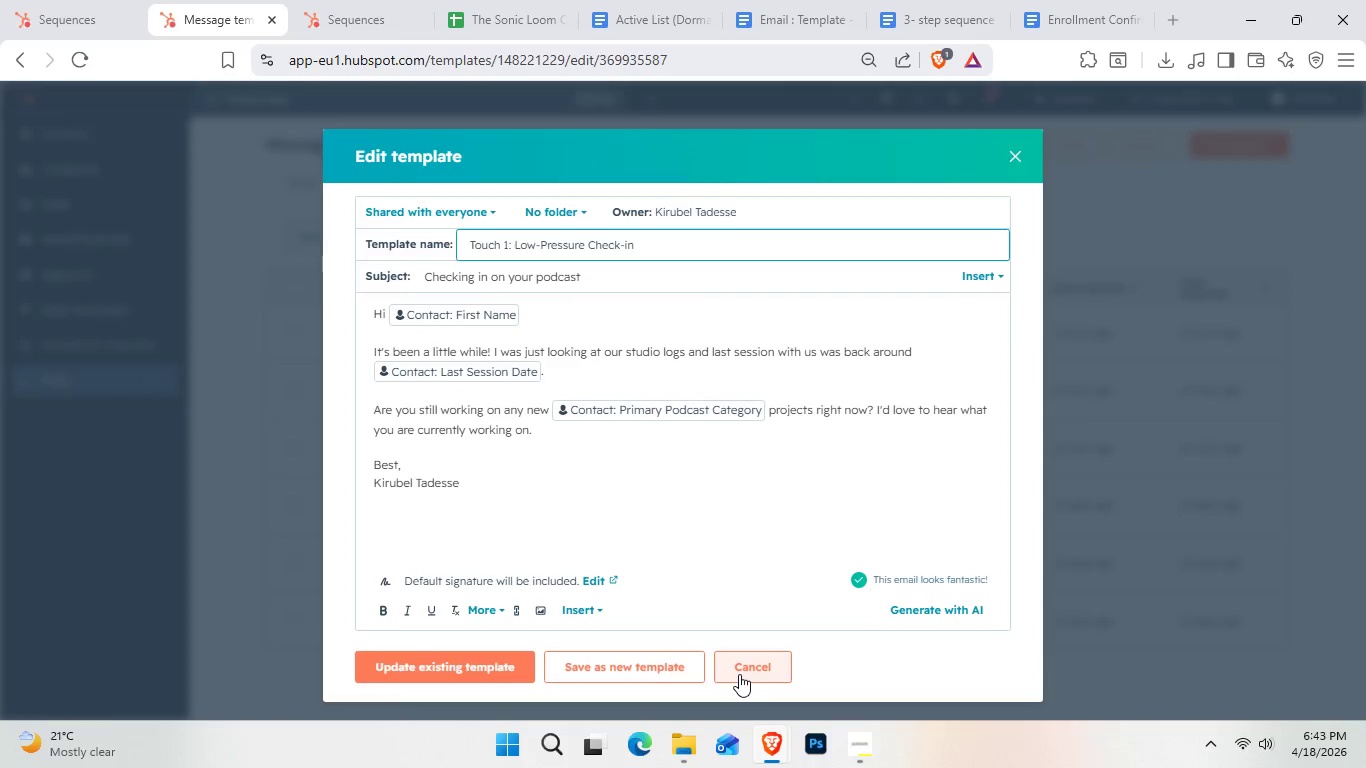 
left_click([739, 674])
 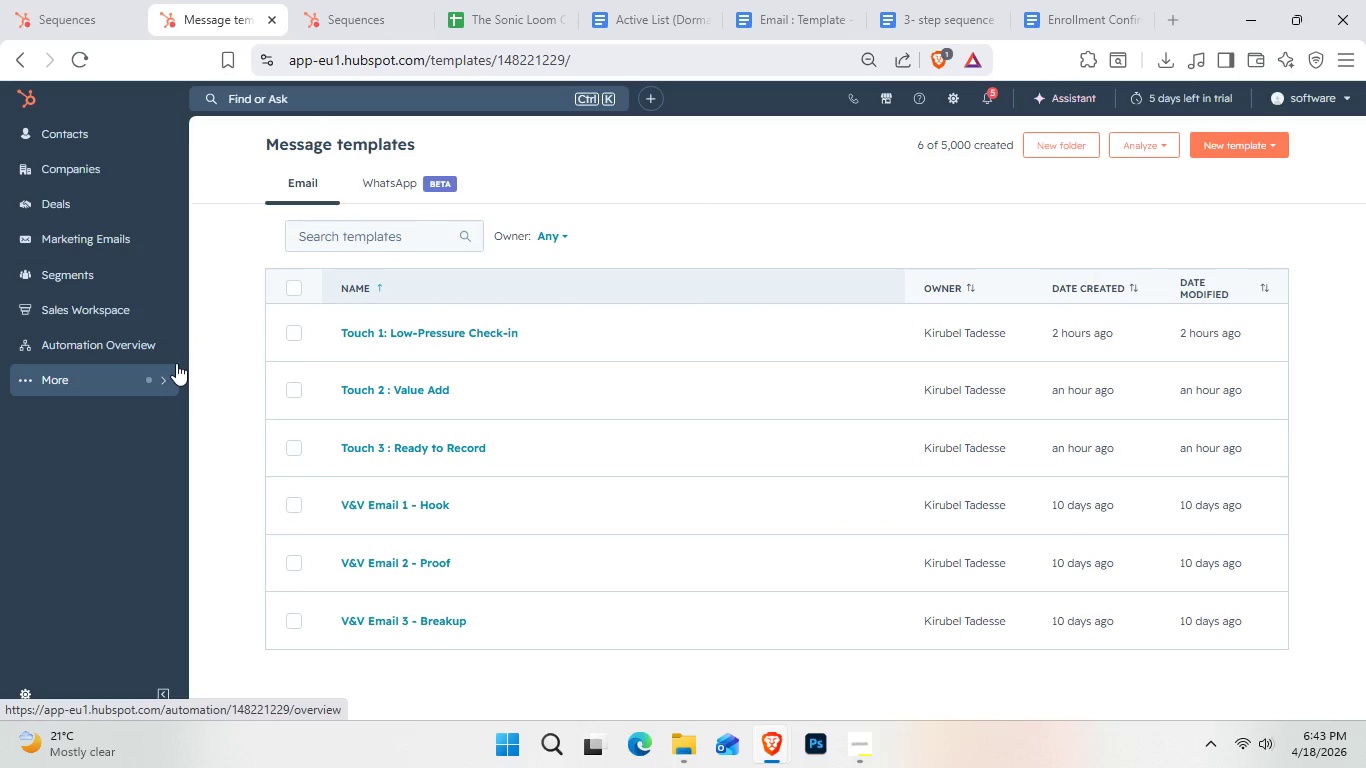 
left_click([166, 376])
 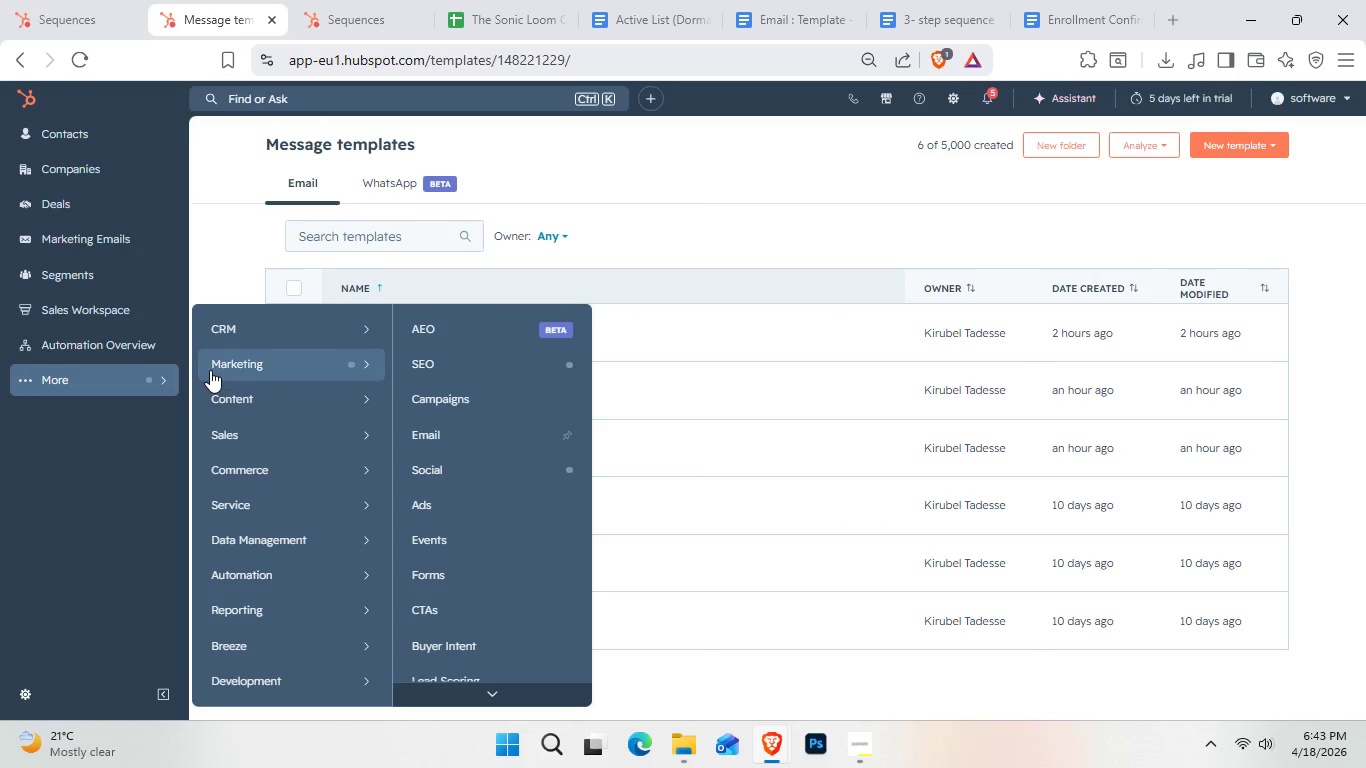 
wait(6.28)
 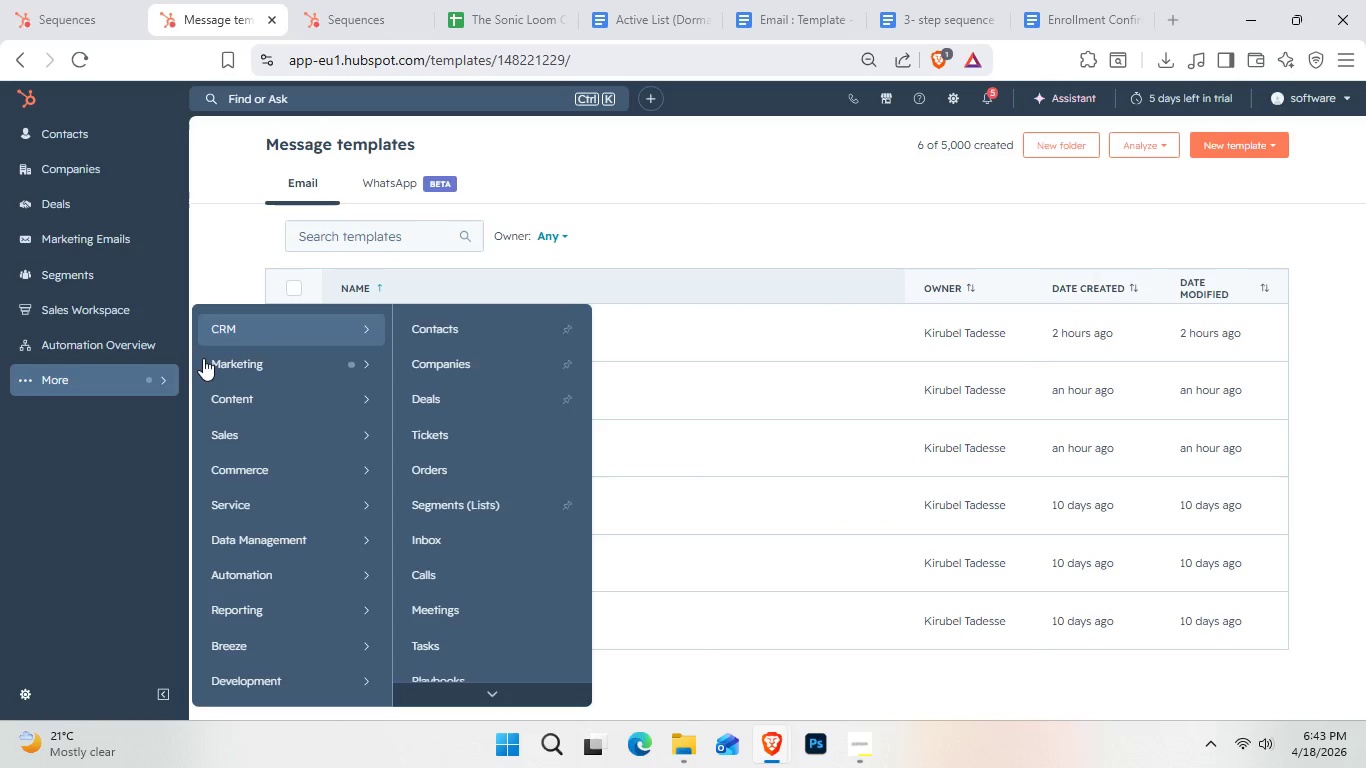 
left_click([218, 184])
 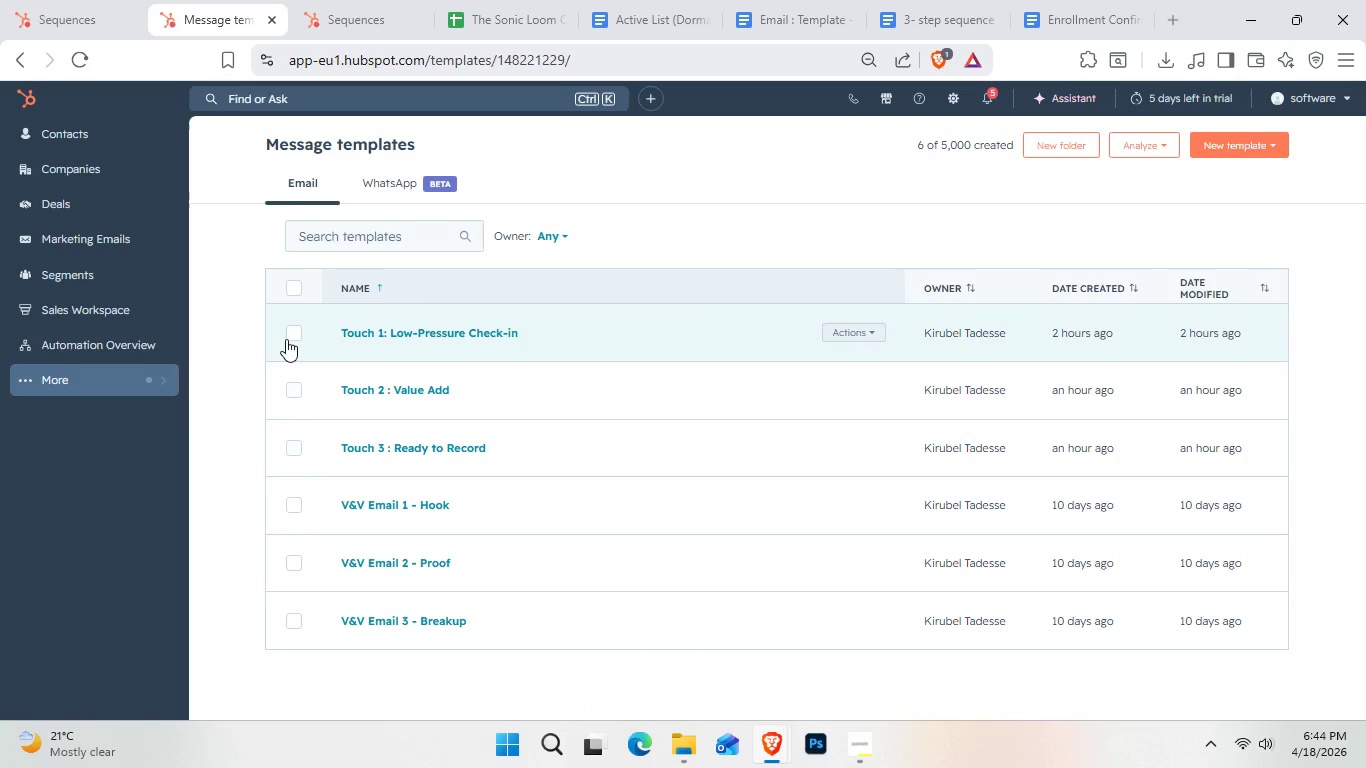 
scroll: coordinate [369, 381], scroll_direction: down, amount: 3.0
 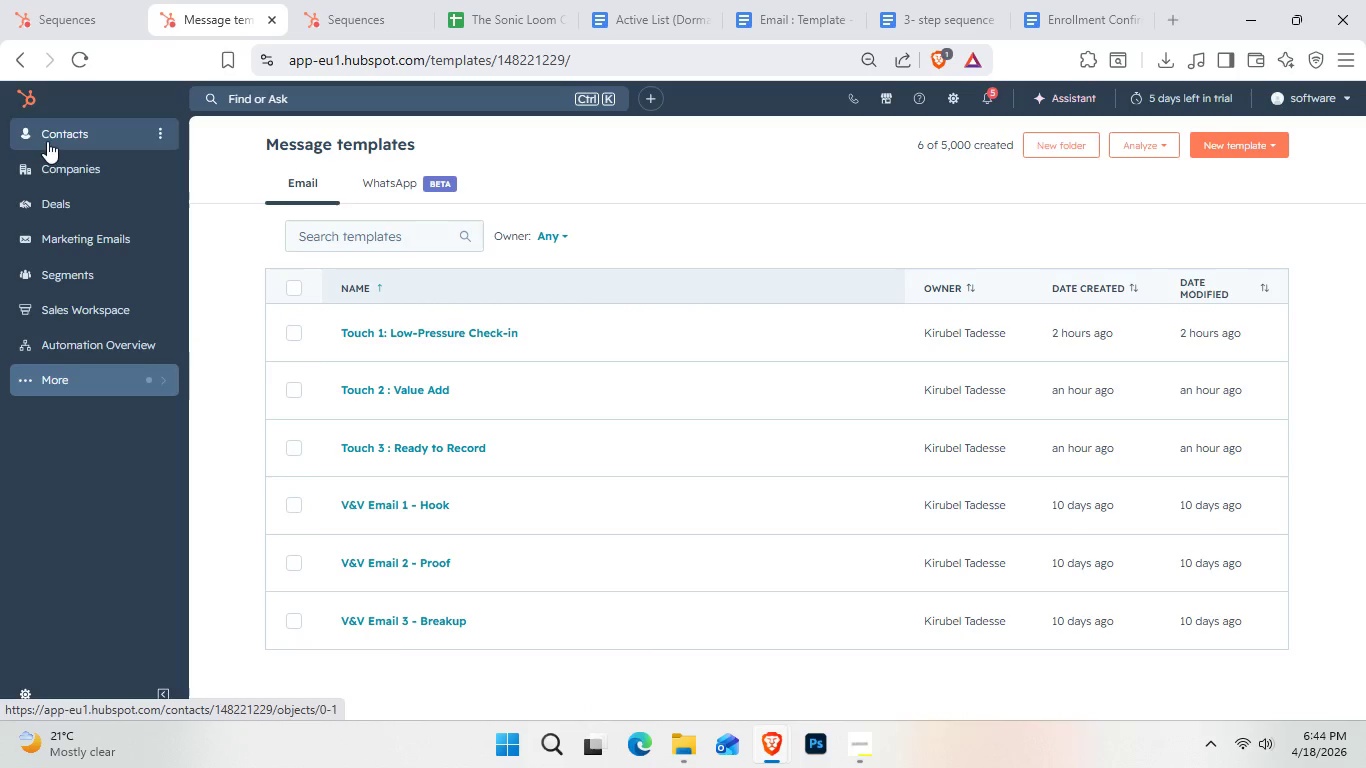 
scroll: coordinate [571, 444], scroll_direction: up, amount: 1.0
 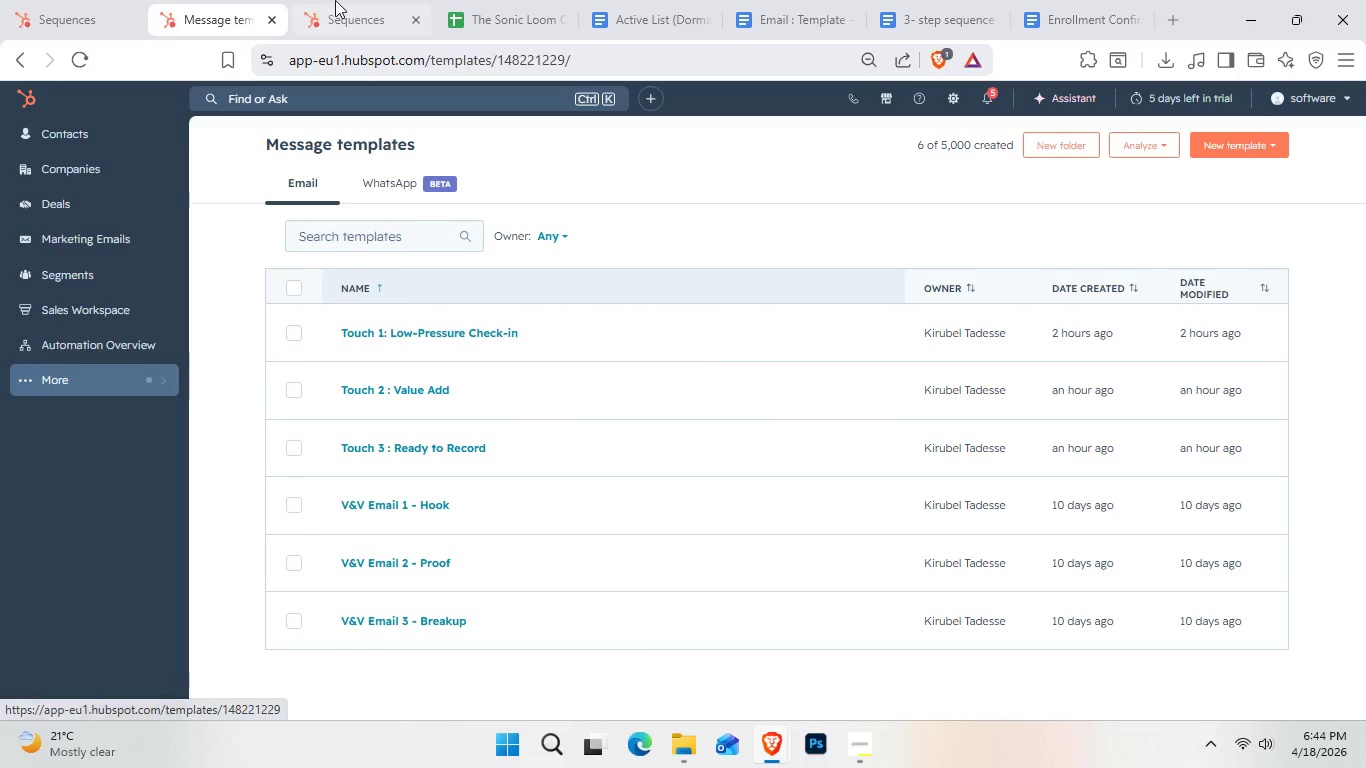 
left_click([336, 0])
 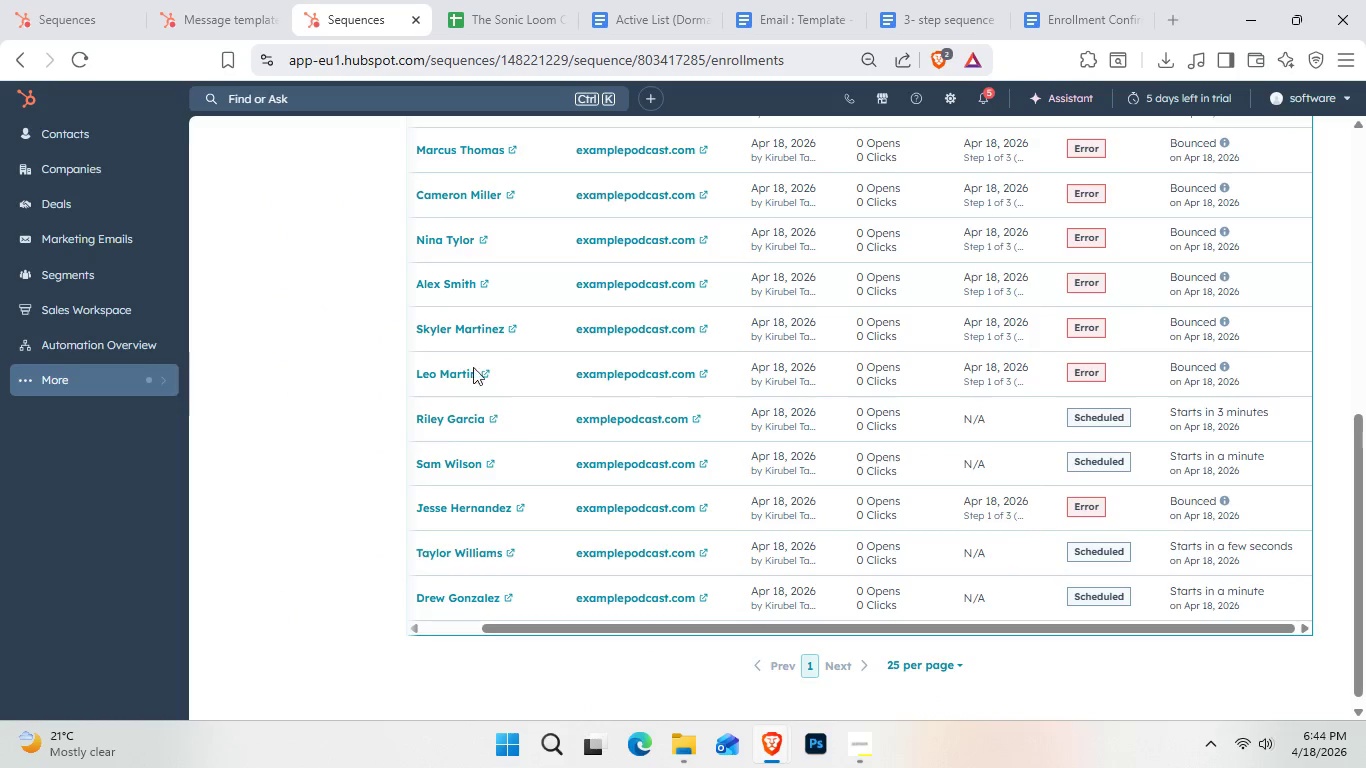 
scroll: coordinate [528, 435], scroll_direction: up, amount: 2.0
 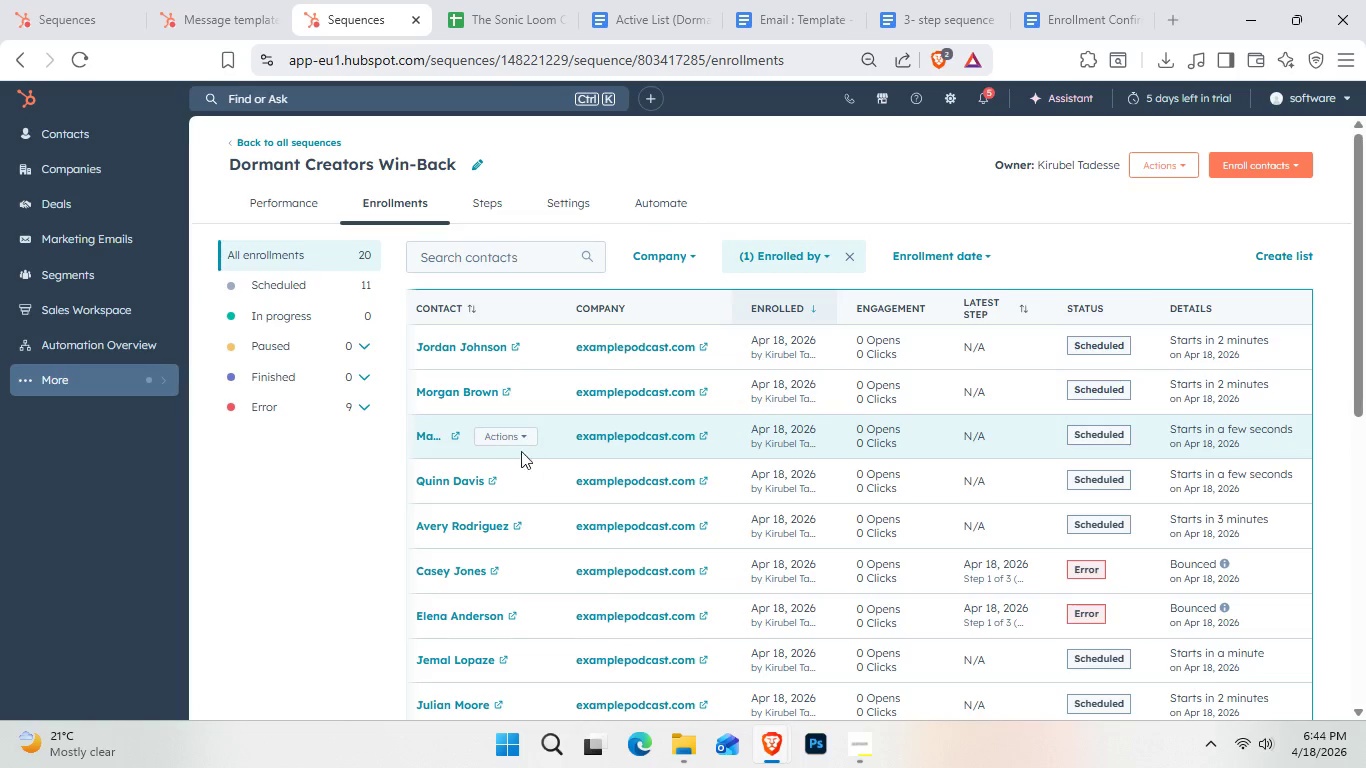 
mouse_move([454, 395])
 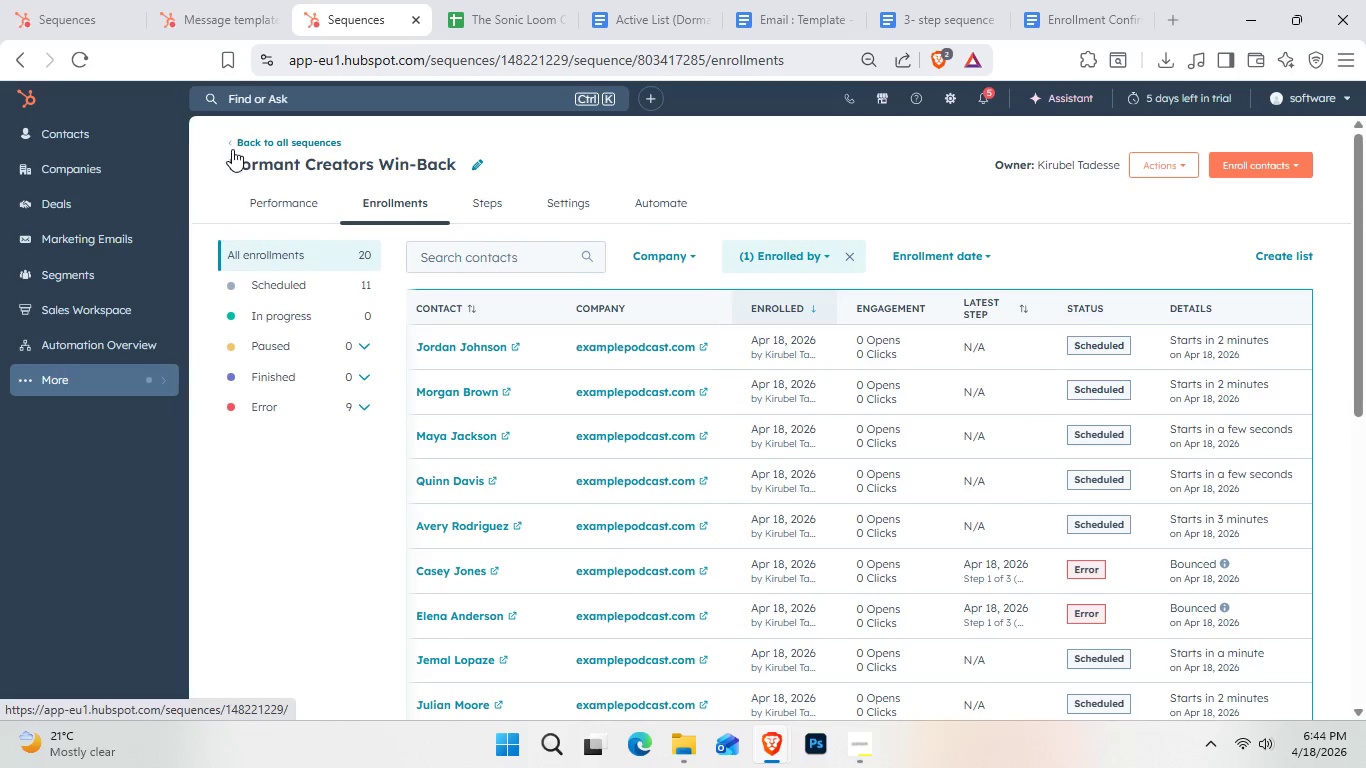 
wait(5.38)
 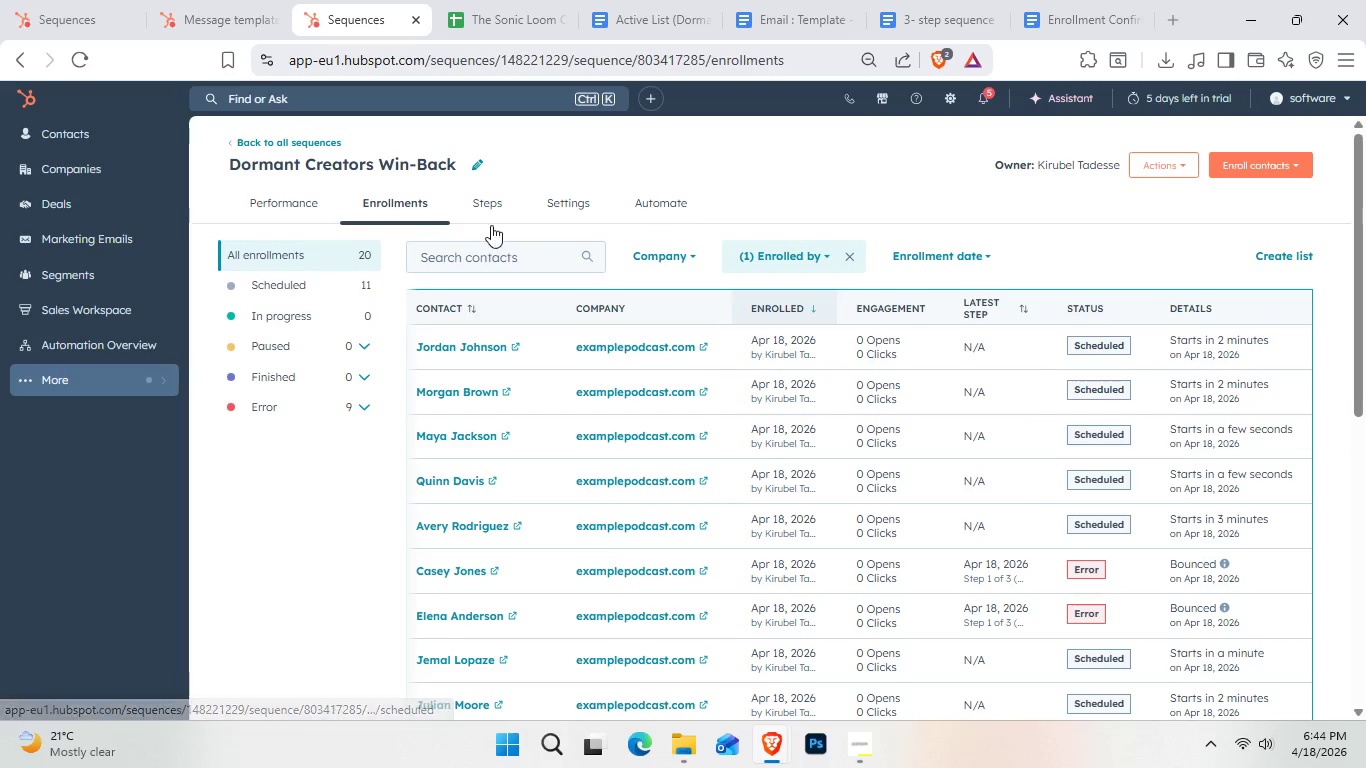 
left_click([196, 0])
 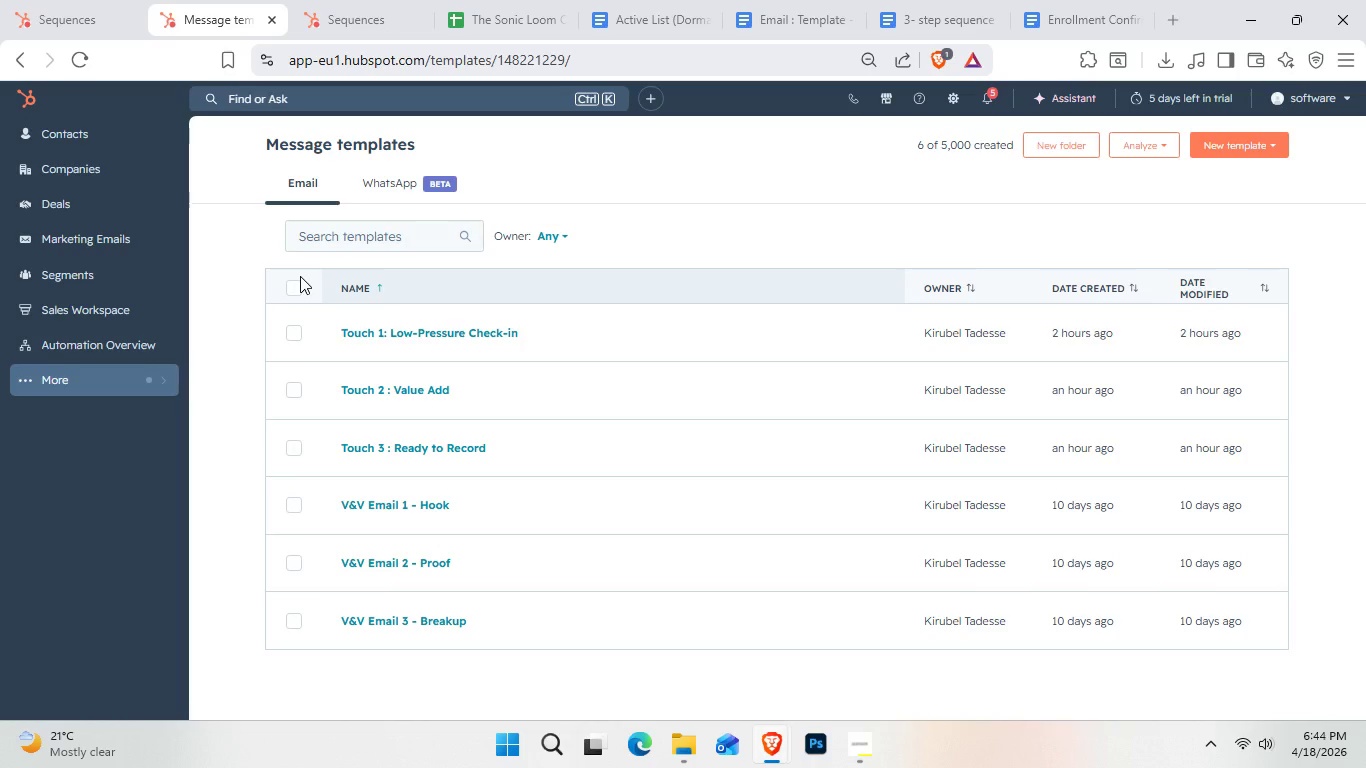 
key(MediaTrackPrevious)
 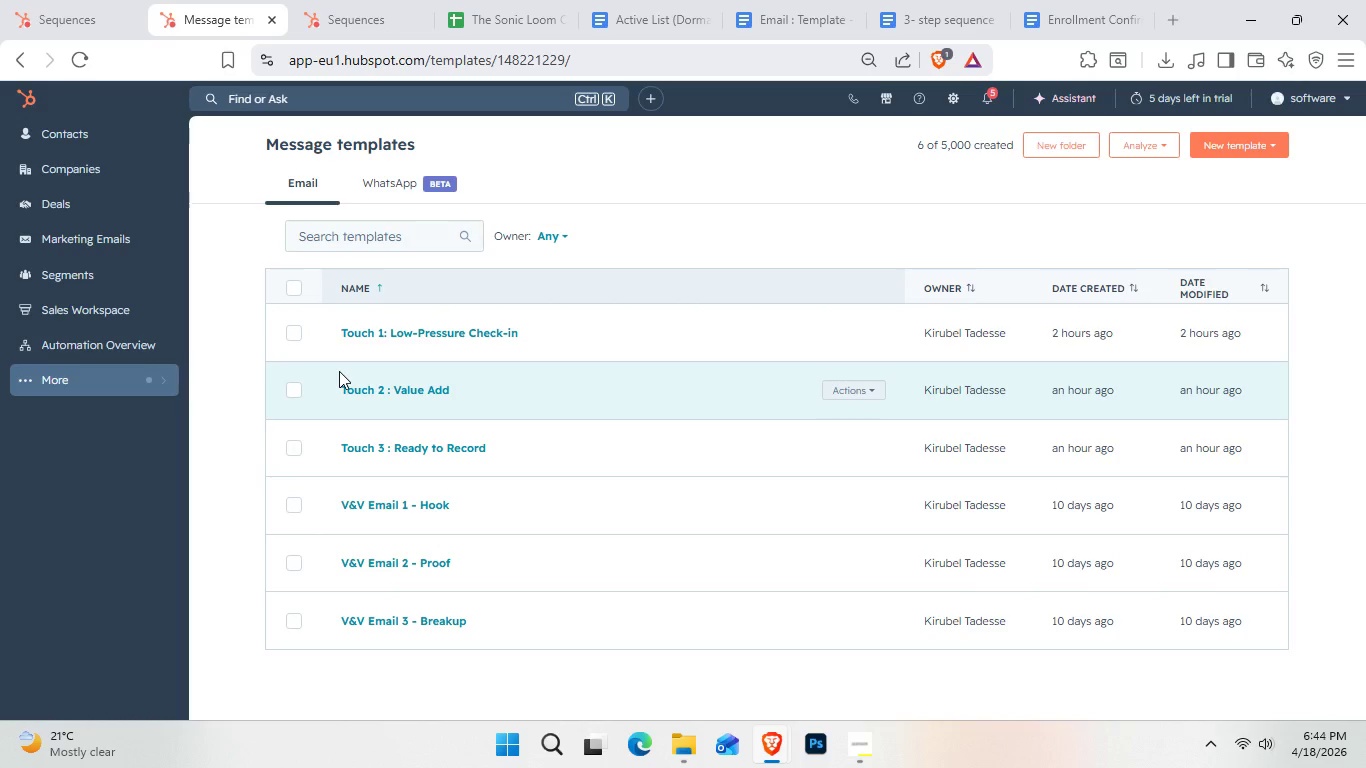 
key(MediaTrackPrevious)
 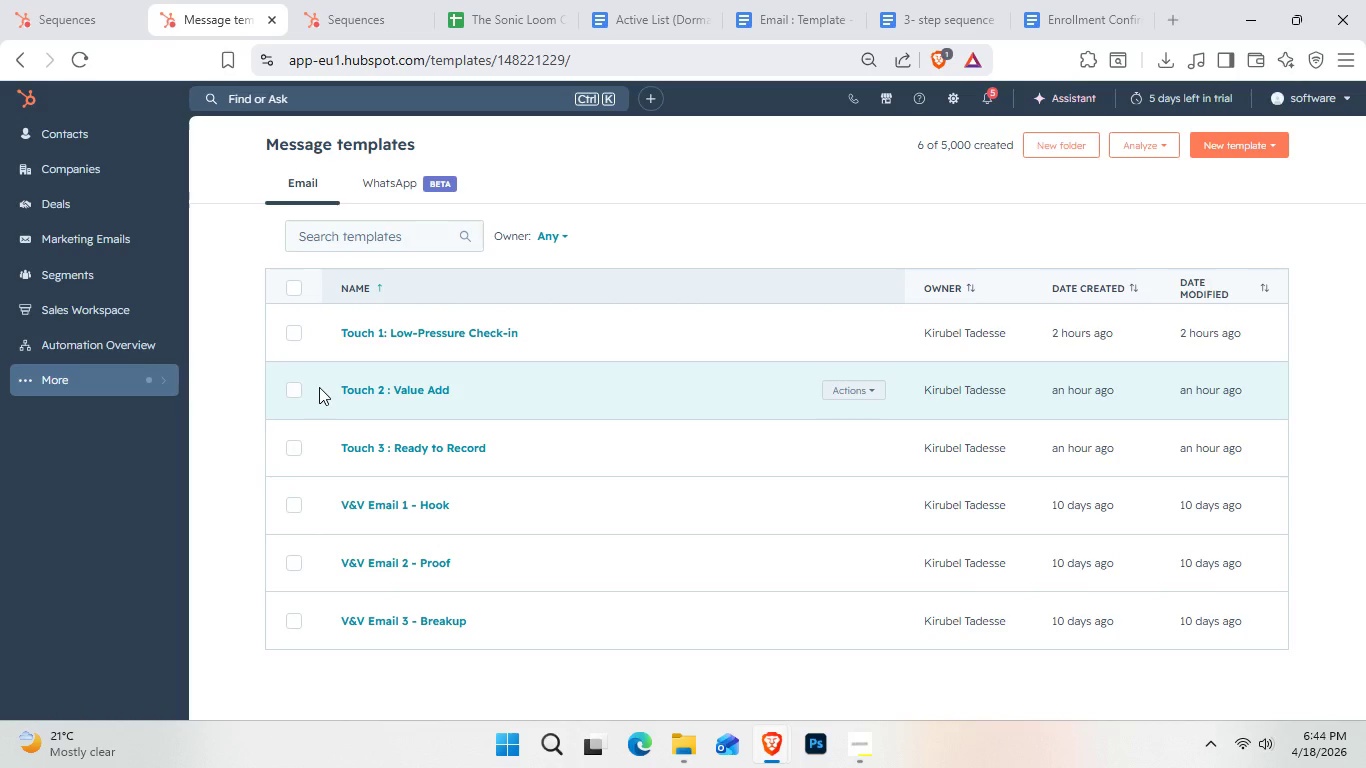 
wait(7.5)
 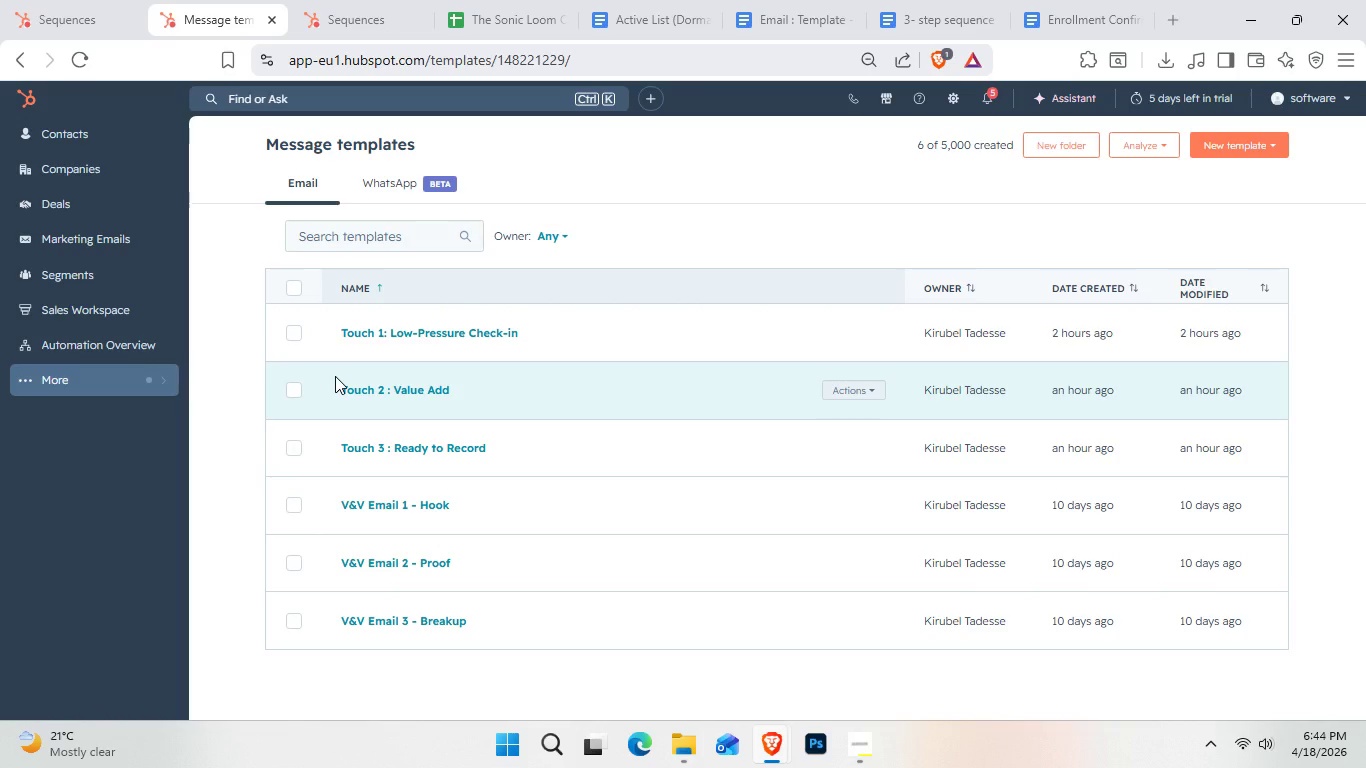 
scroll: coordinate [426, 442], scroll_direction: down, amount: 1.0
 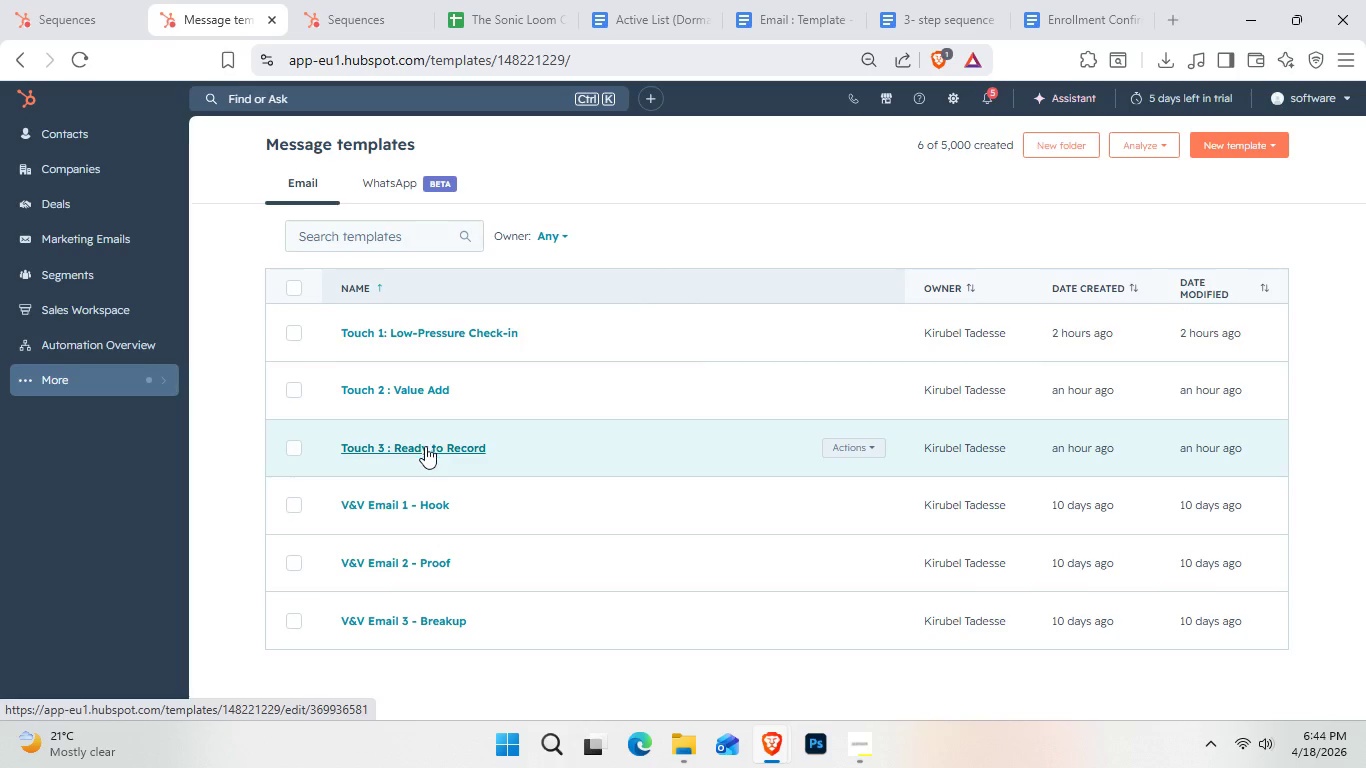 
mouse_move([452, 462])
 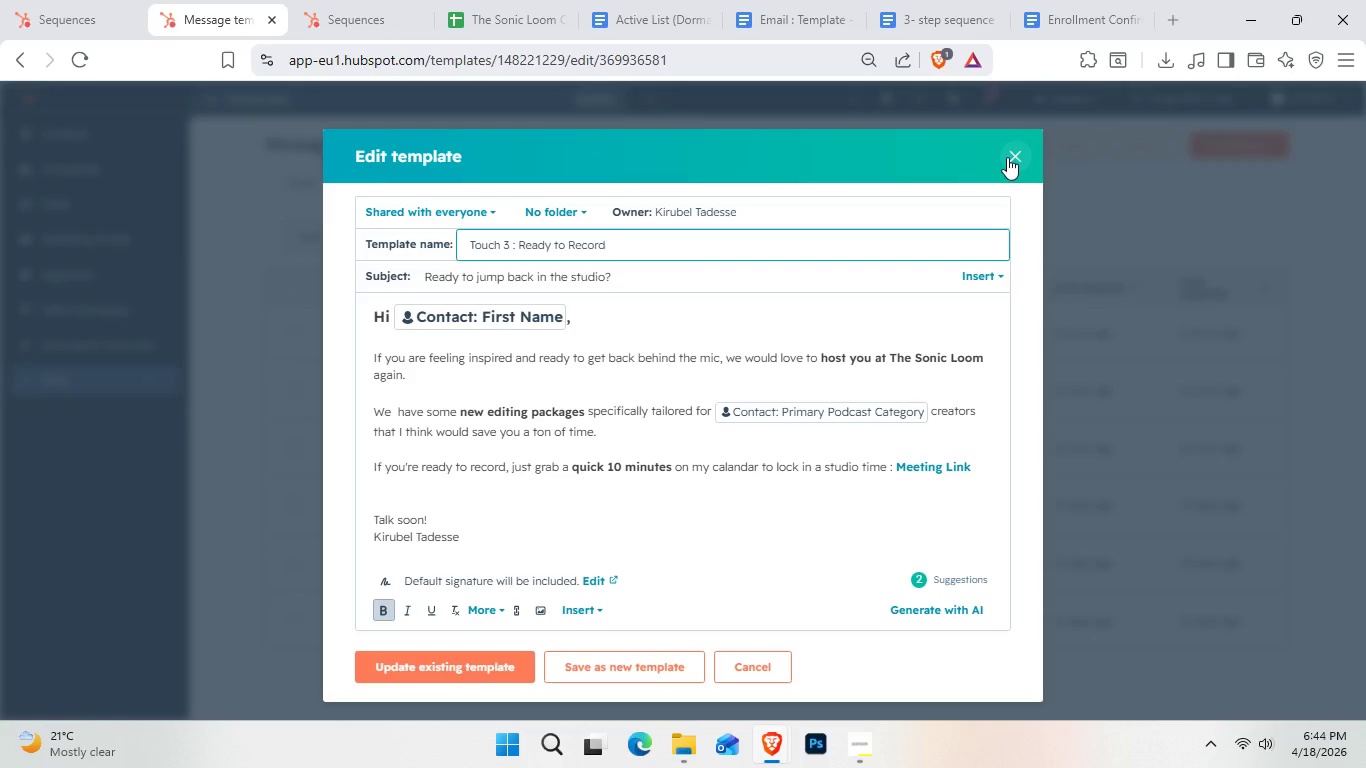 
wait(6.97)
 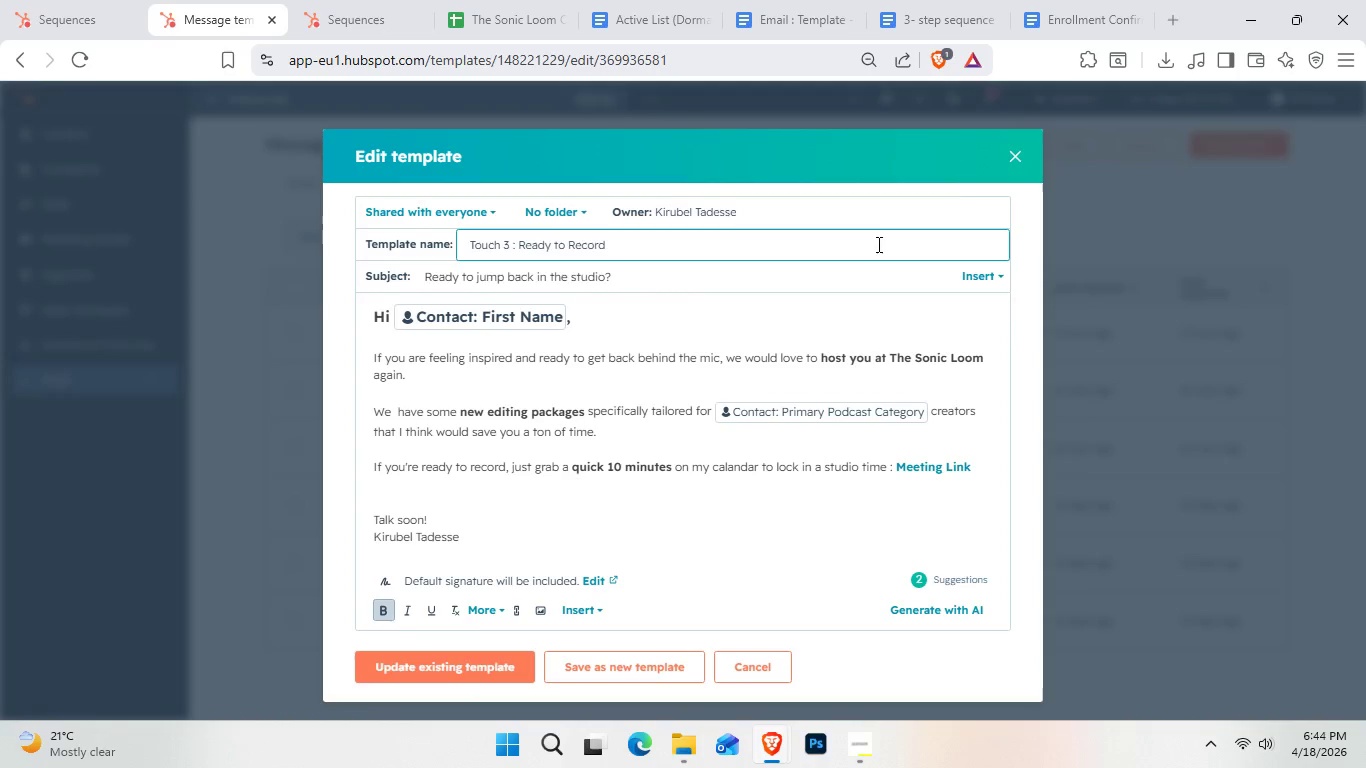 
left_click([1007, 157])
 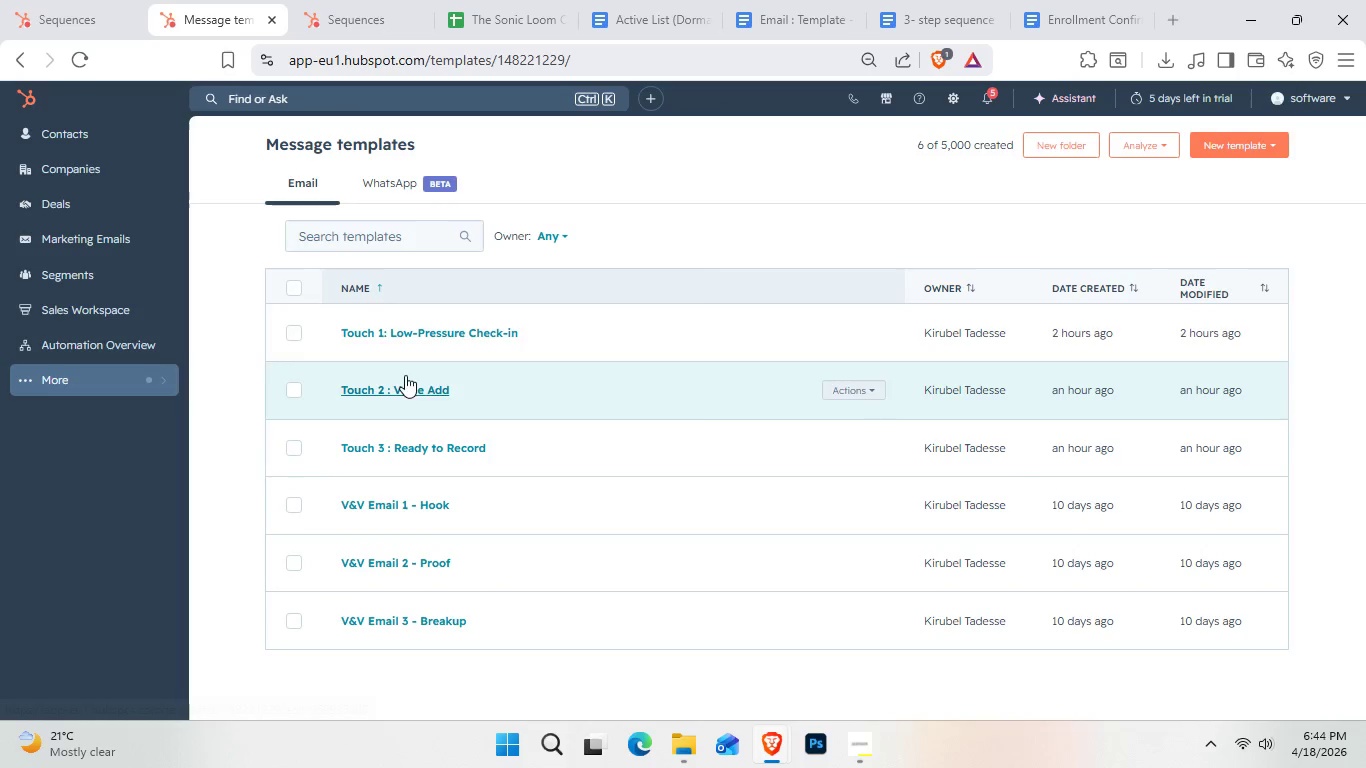 
left_click([410, 334])
 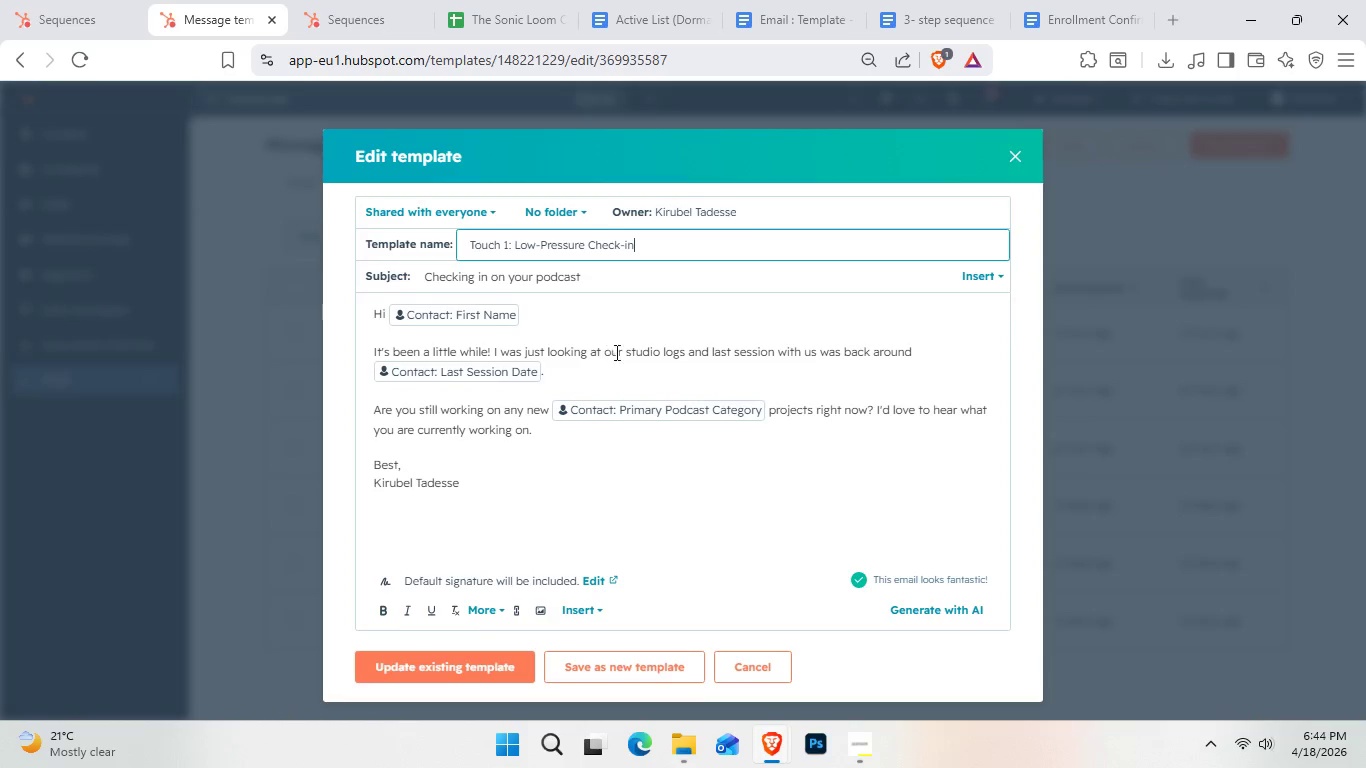 
wait(10.38)
 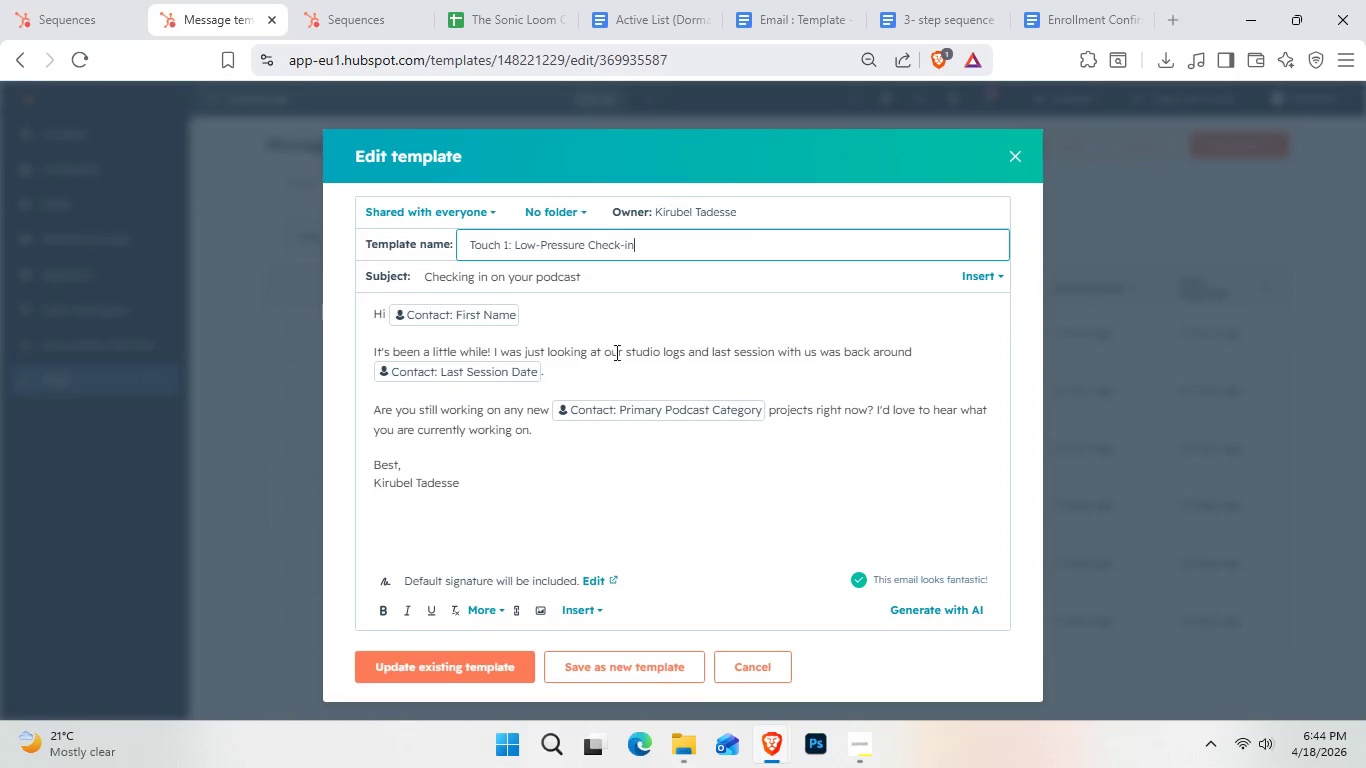 
left_click_drag(start_coordinate=[621, 357], to_coordinate=[683, 348])
 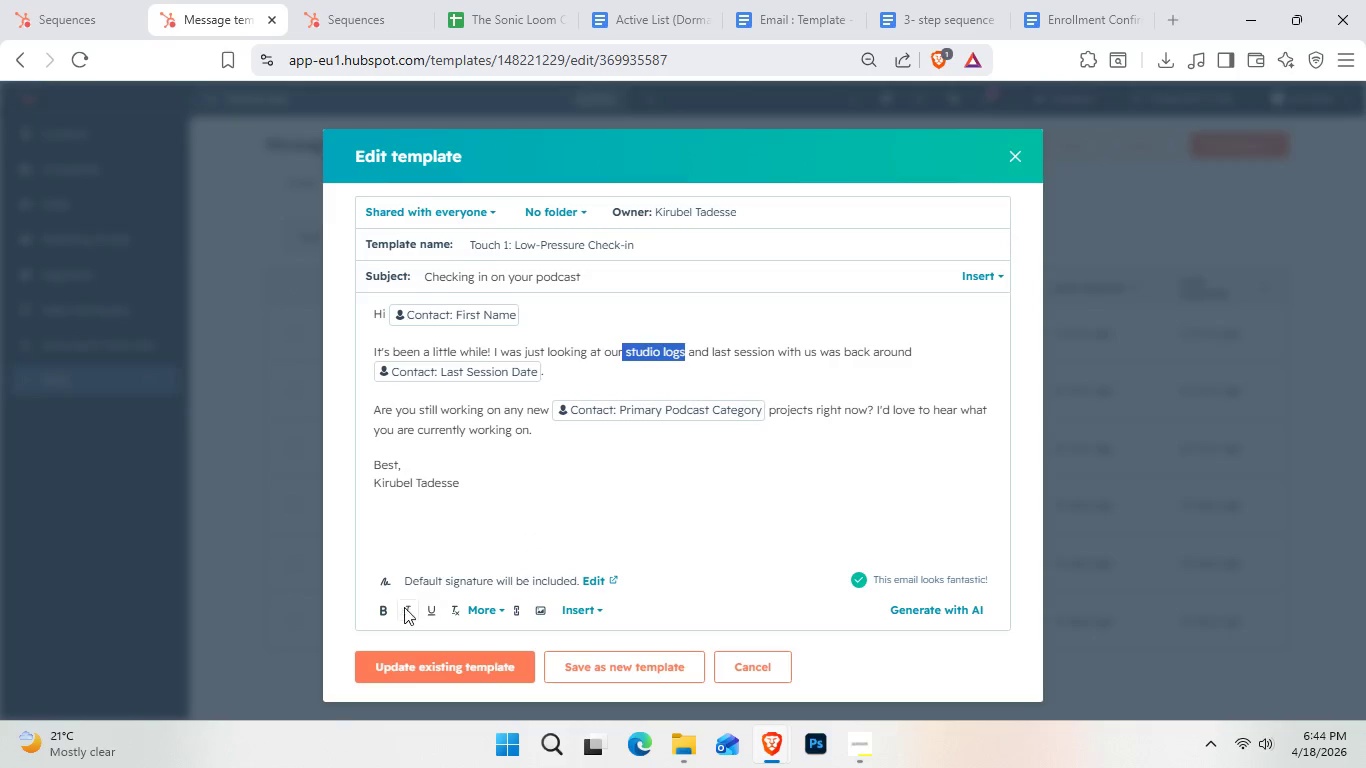 
left_click([383, 610])
 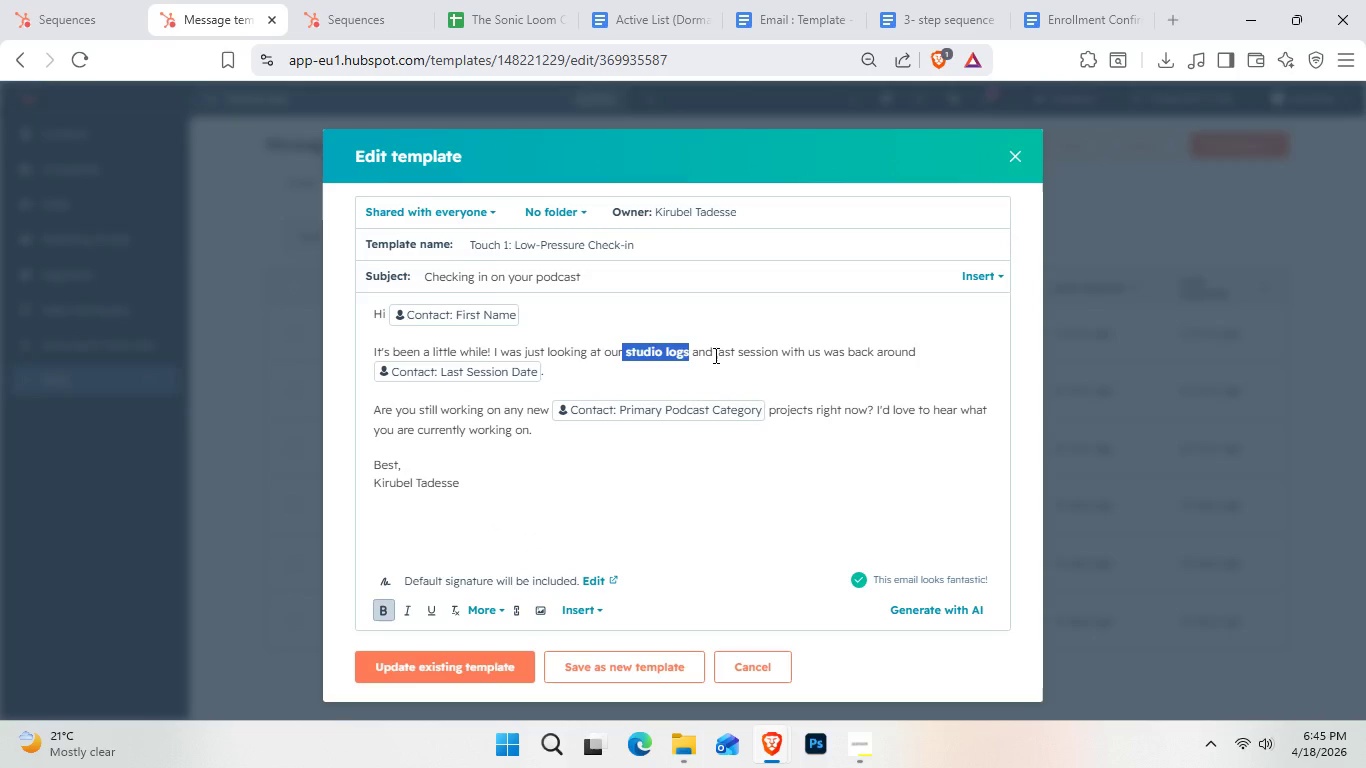 
left_click_drag(start_coordinate=[714, 355], to_coordinate=[775, 354])
 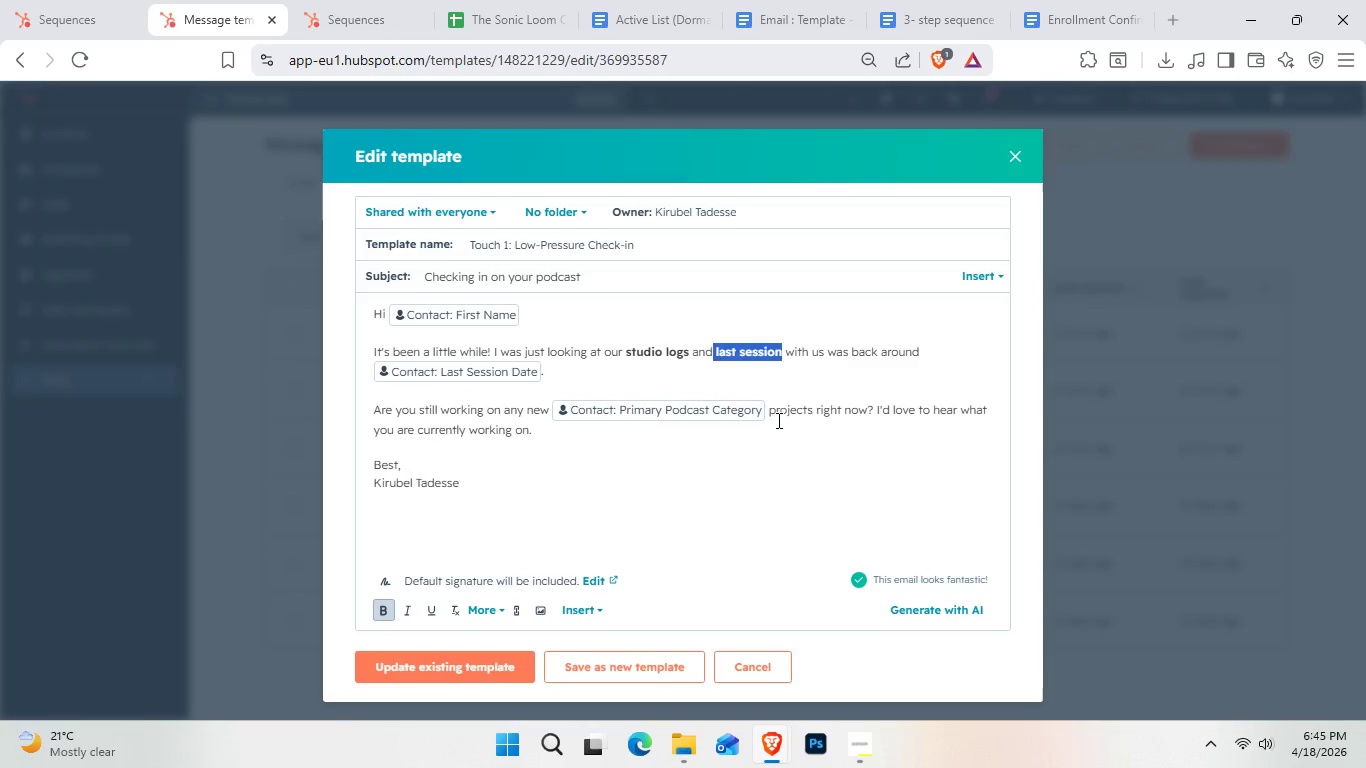 
wait(5.8)
 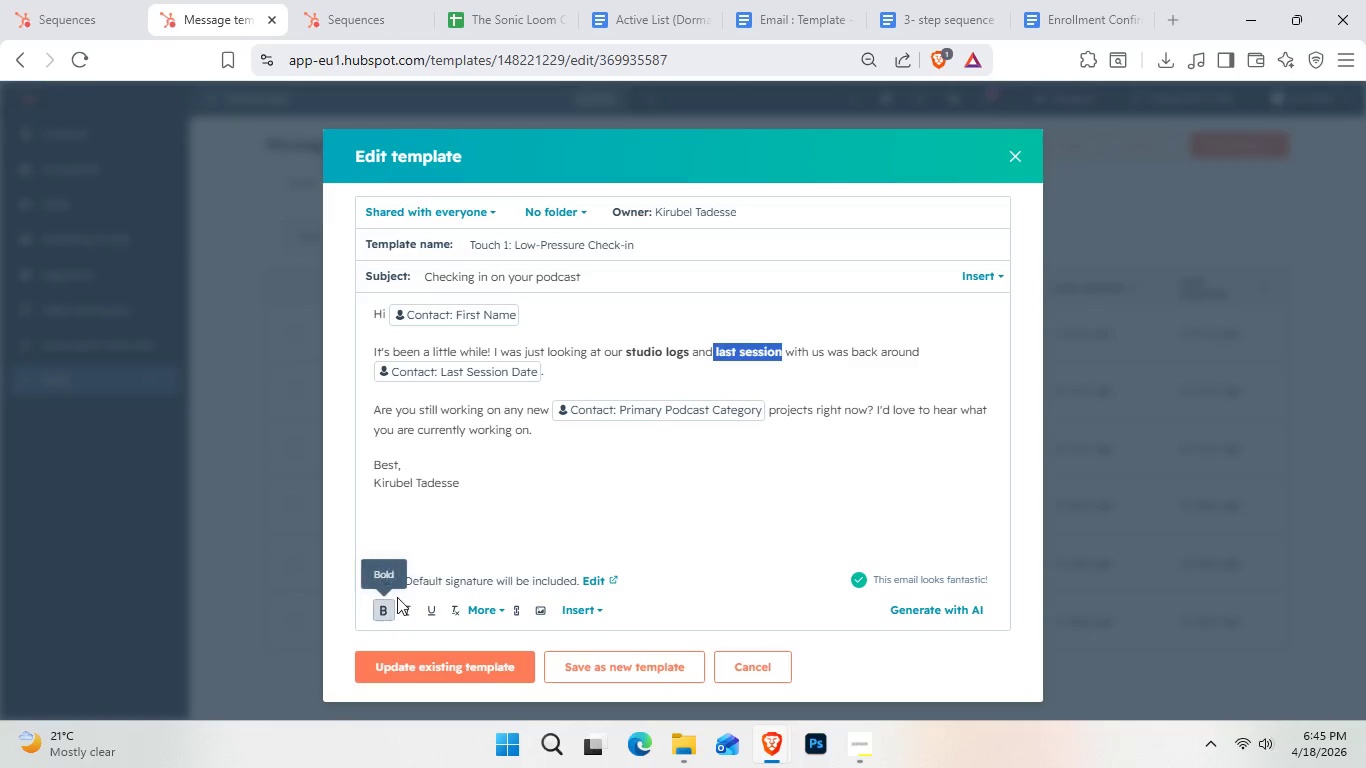 
left_click_drag(start_coordinate=[523, 307], to_coordinate=[365, 309])
 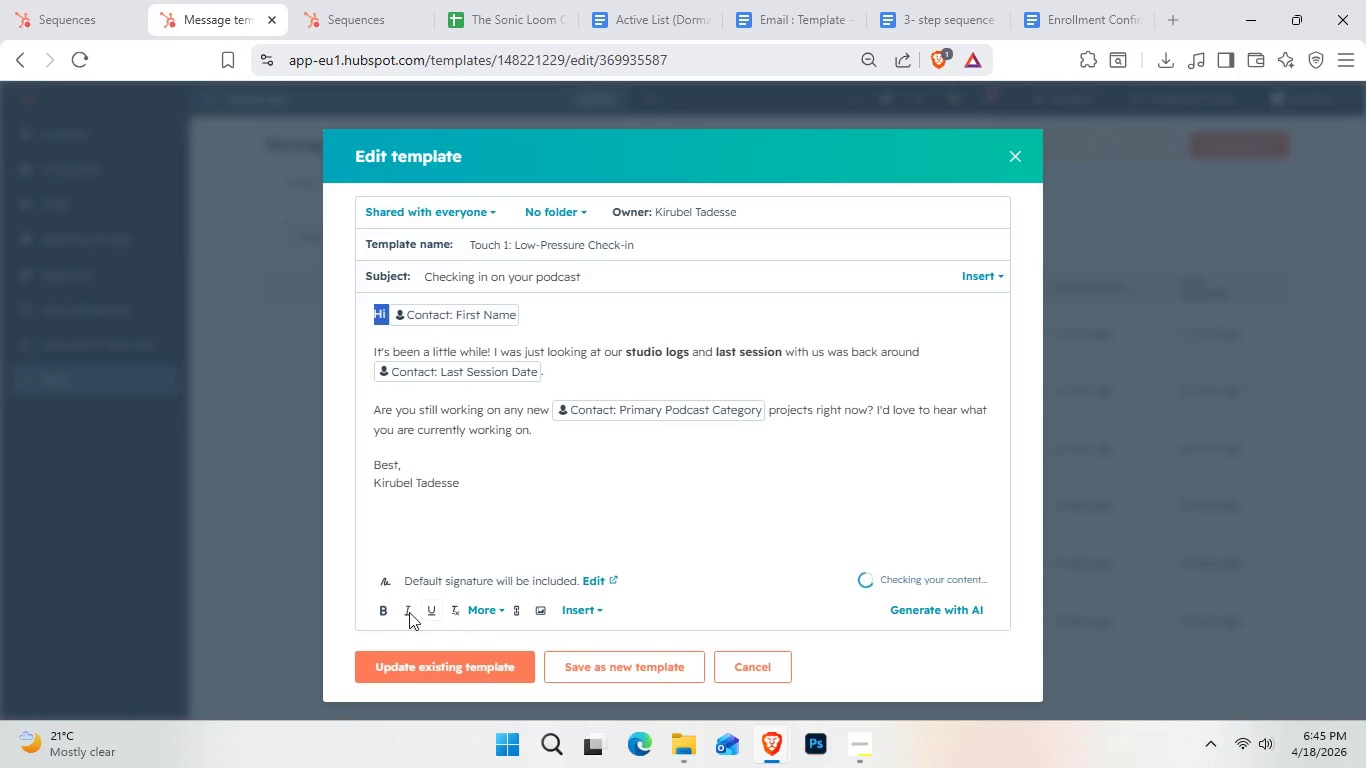 
left_click_drag(start_coordinate=[398, 613], to_coordinate=[414, 516])
 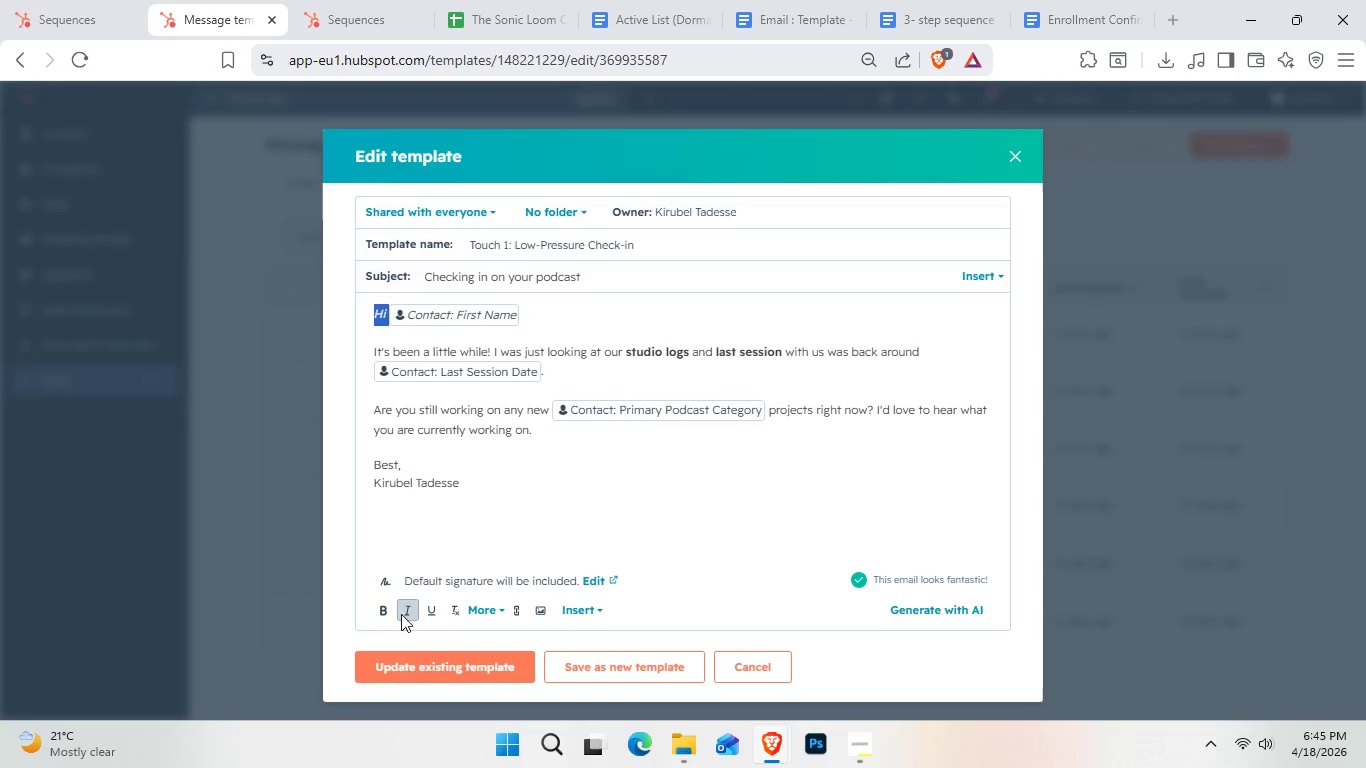 
left_click([401, 611])
 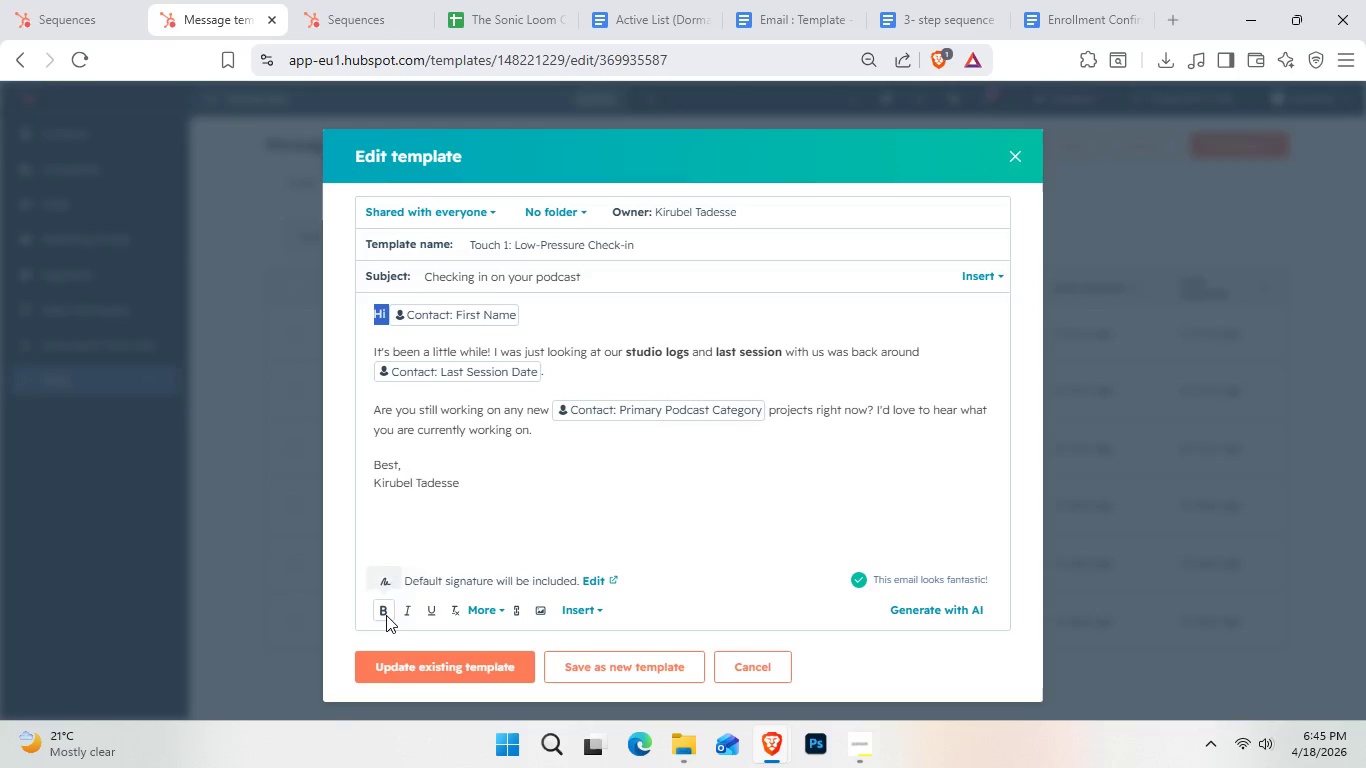 
double_click([386, 615])
 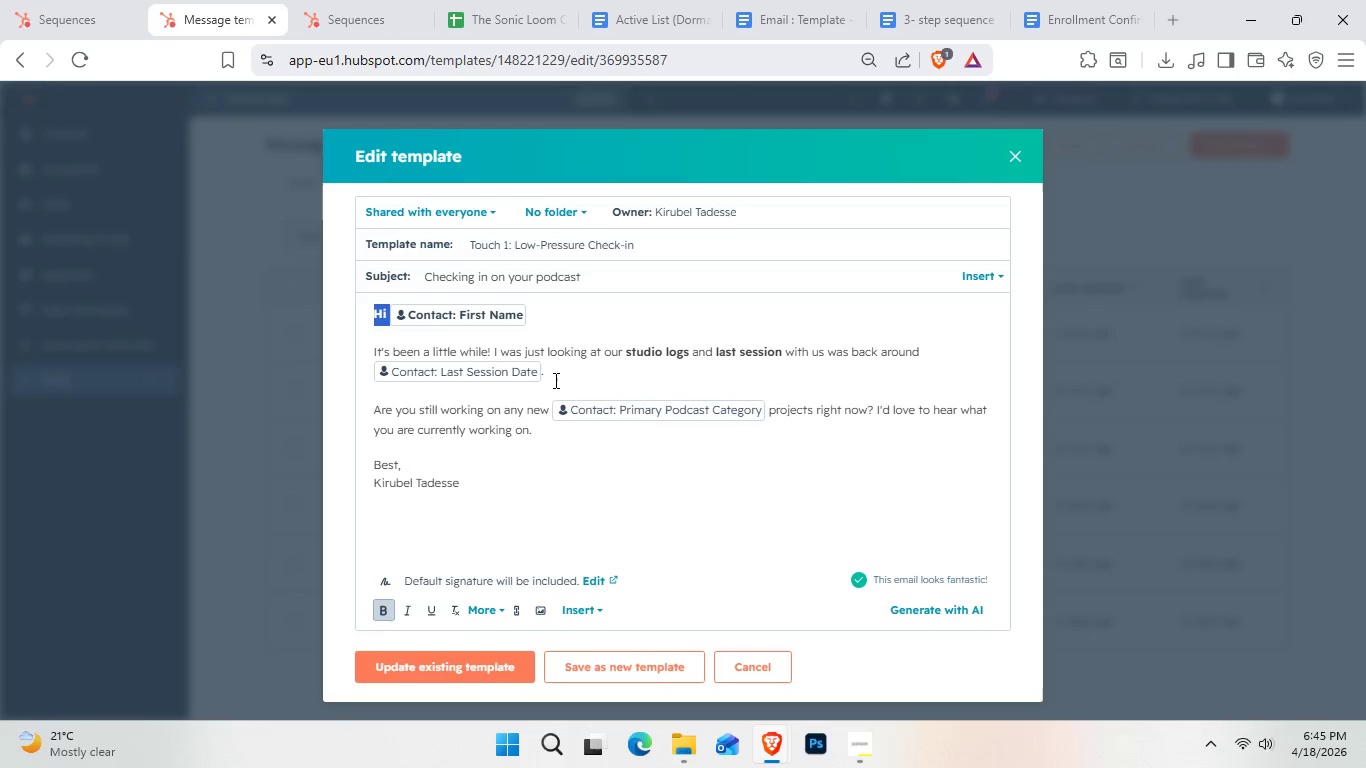 
left_click_drag(start_coordinate=[547, 373], to_coordinate=[358, 362])
 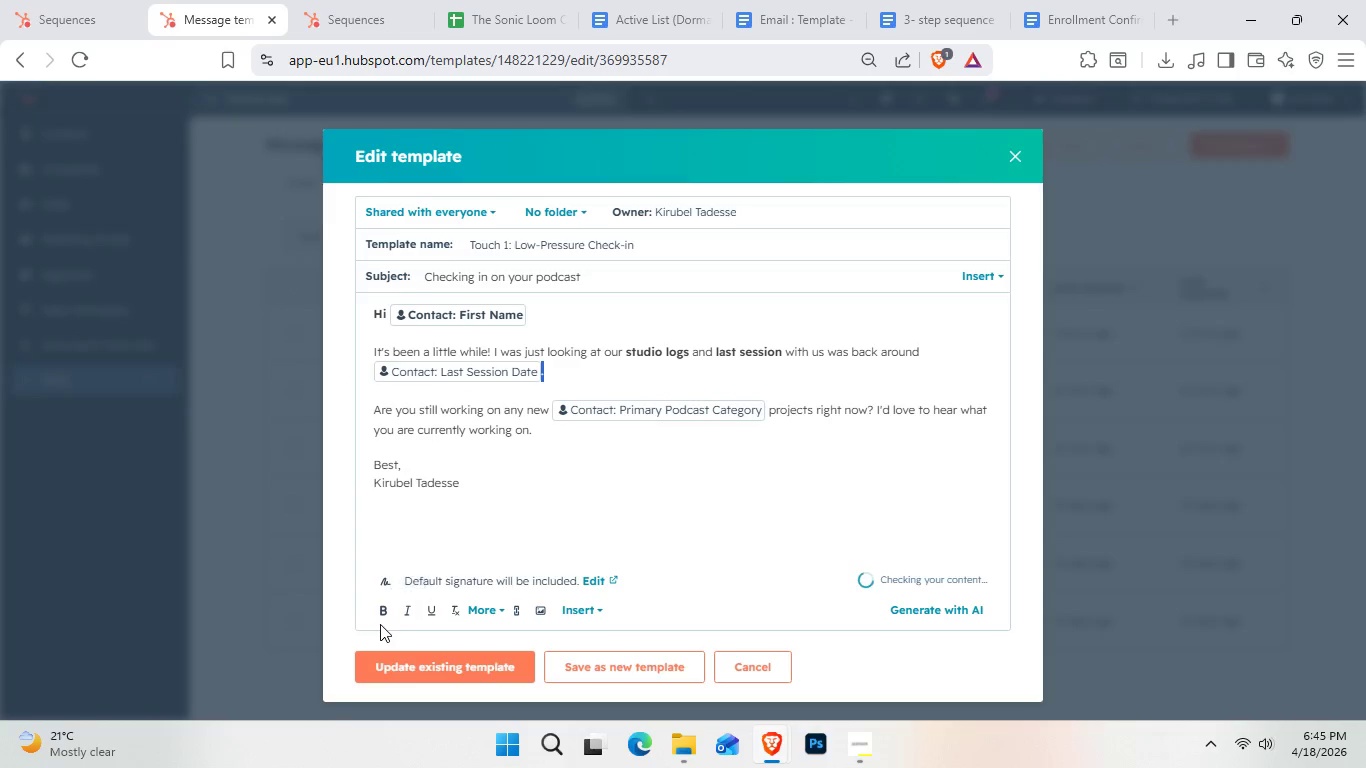 
left_click([376, 608])
 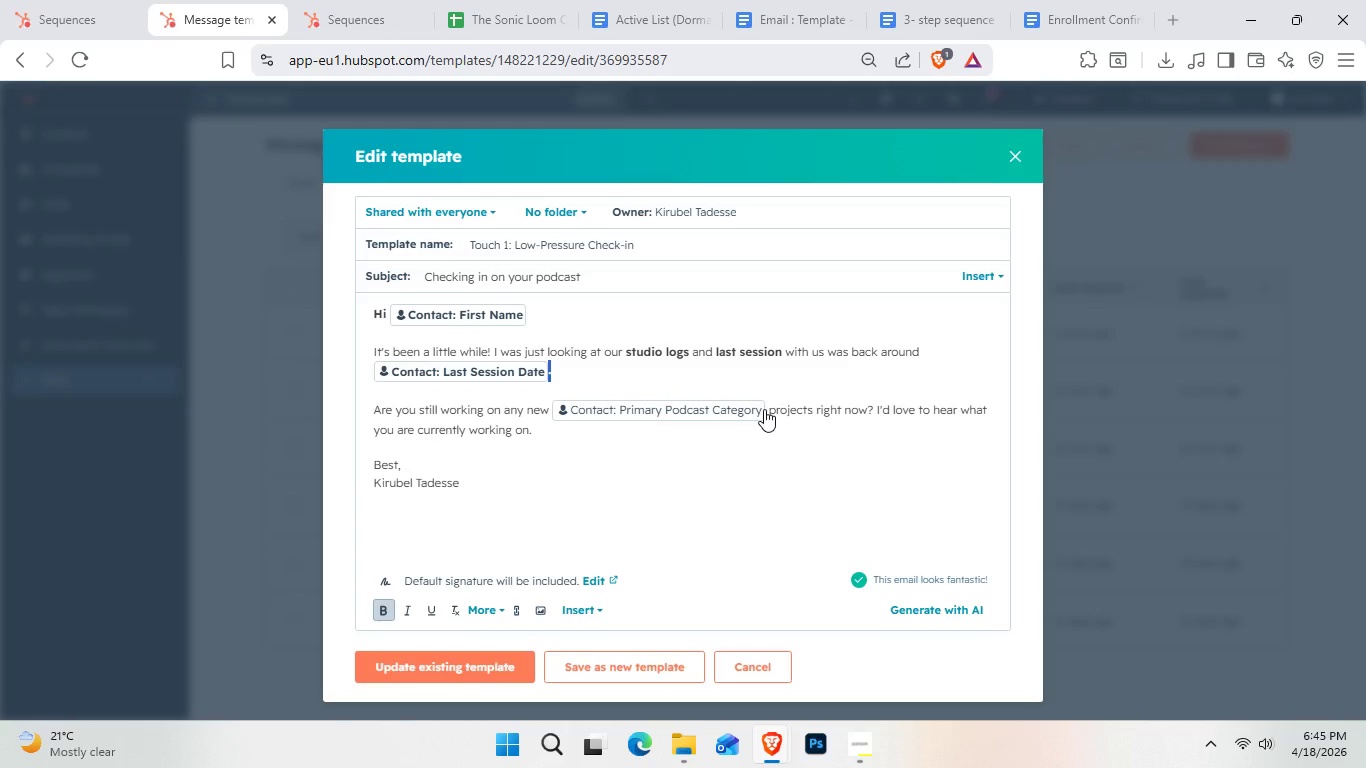 
left_click_drag(start_coordinate=[765, 408], to_coordinate=[557, 402])
 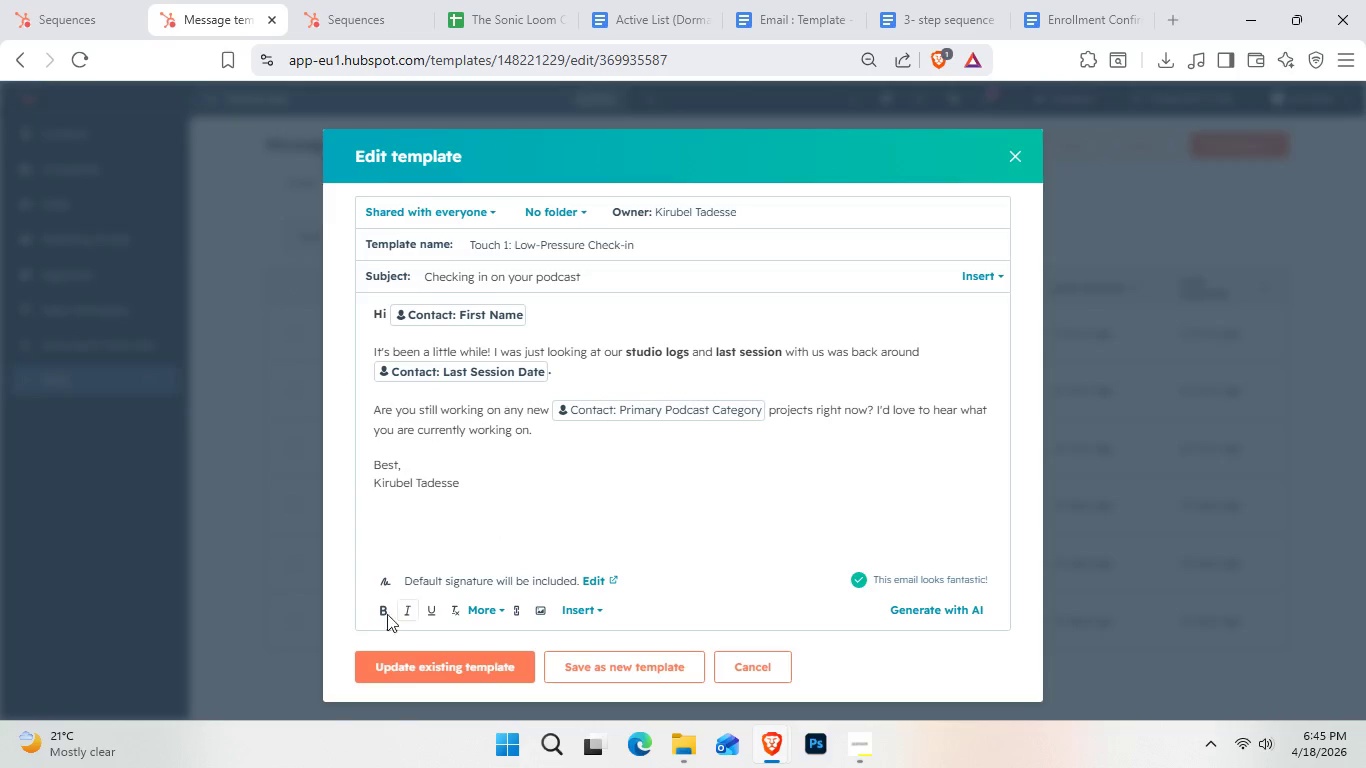 
left_click([383, 617])
 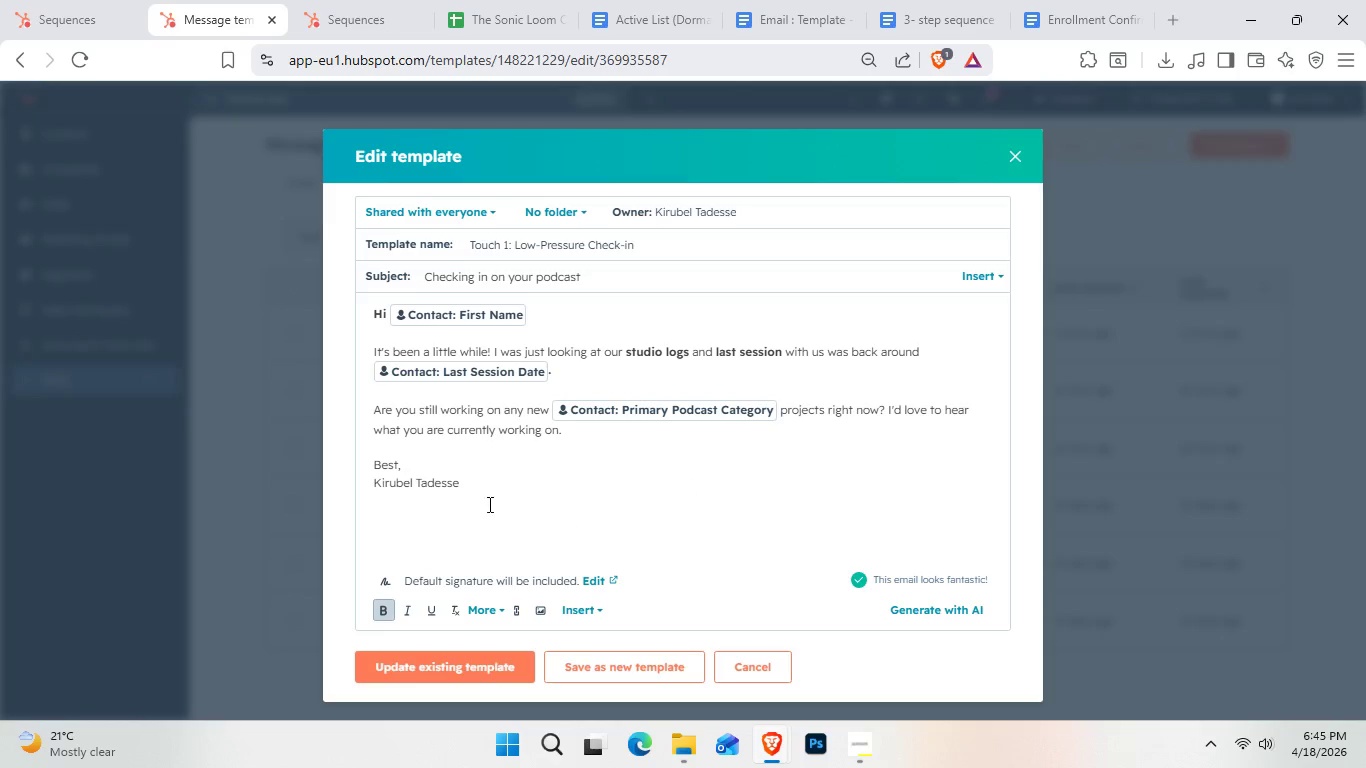 
left_click_drag(start_coordinate=[468, 484], to_coordinate=[365, 490])
 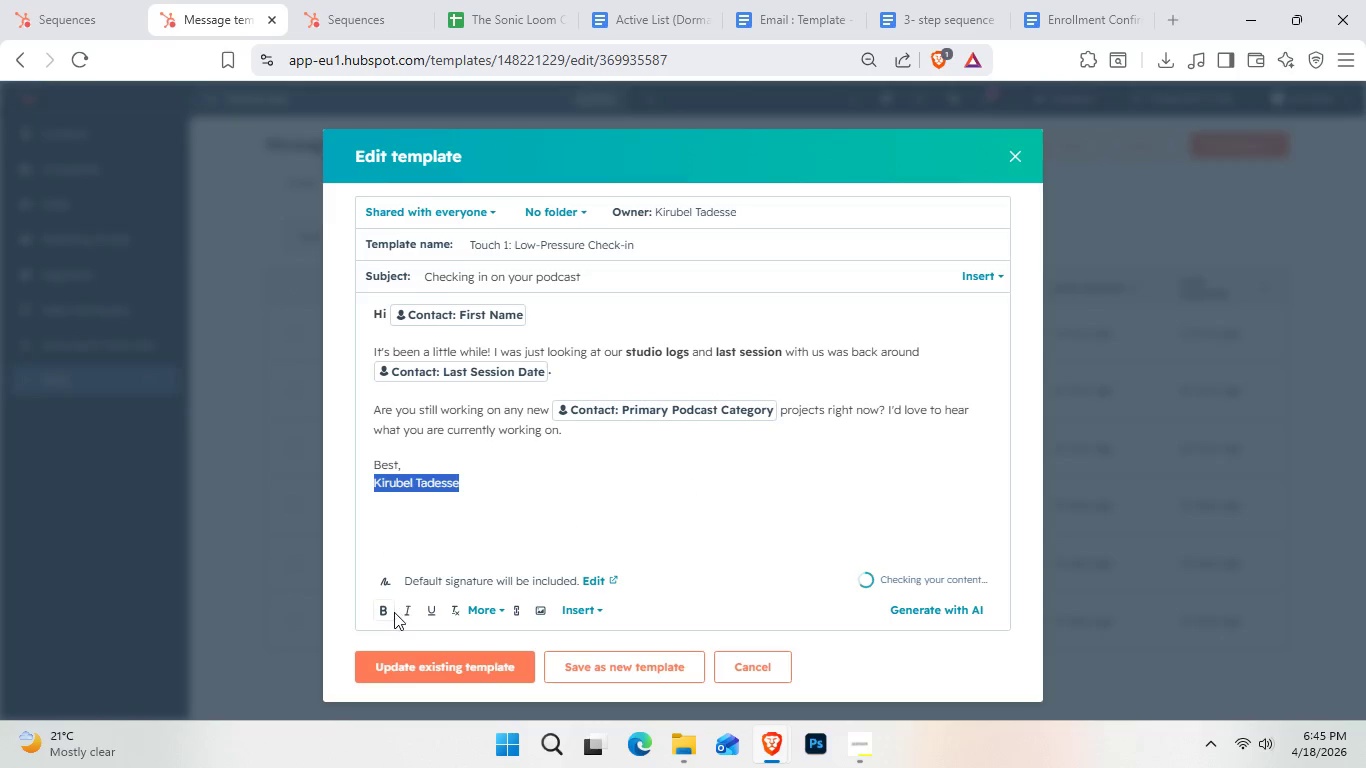 
left_click([394, 614])
 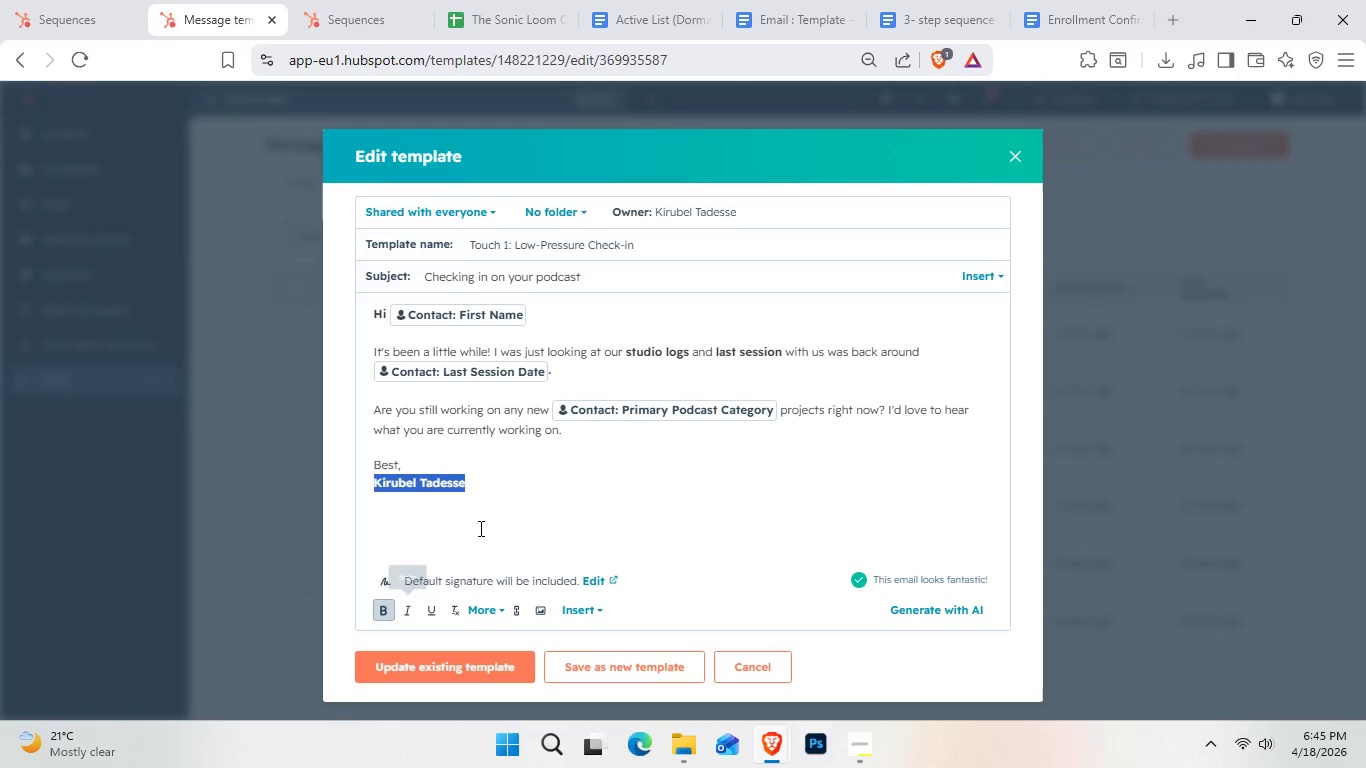 
left_click_drag(start_coordinate=[479, 528], to_coordinate=[449, 521])
 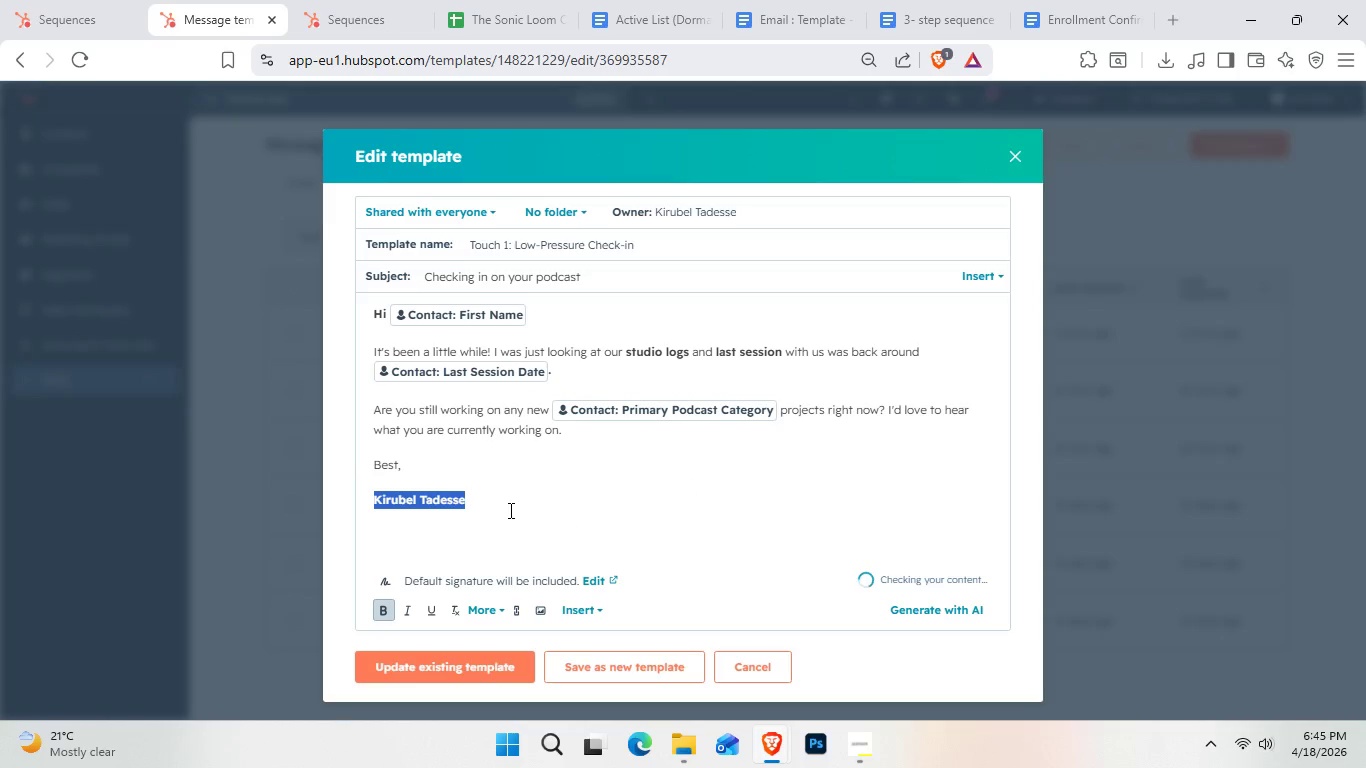 
left_click([507, 515])
 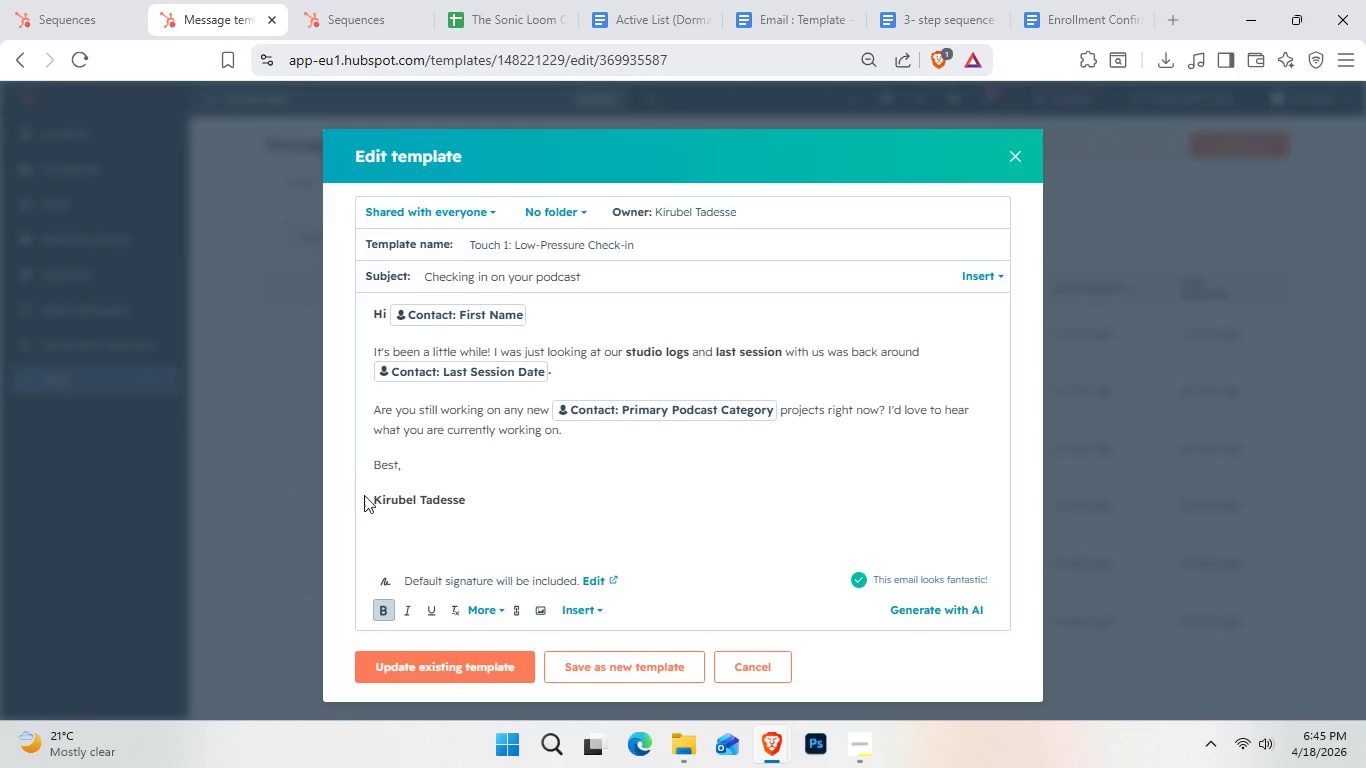 
left_click([374, 506])
 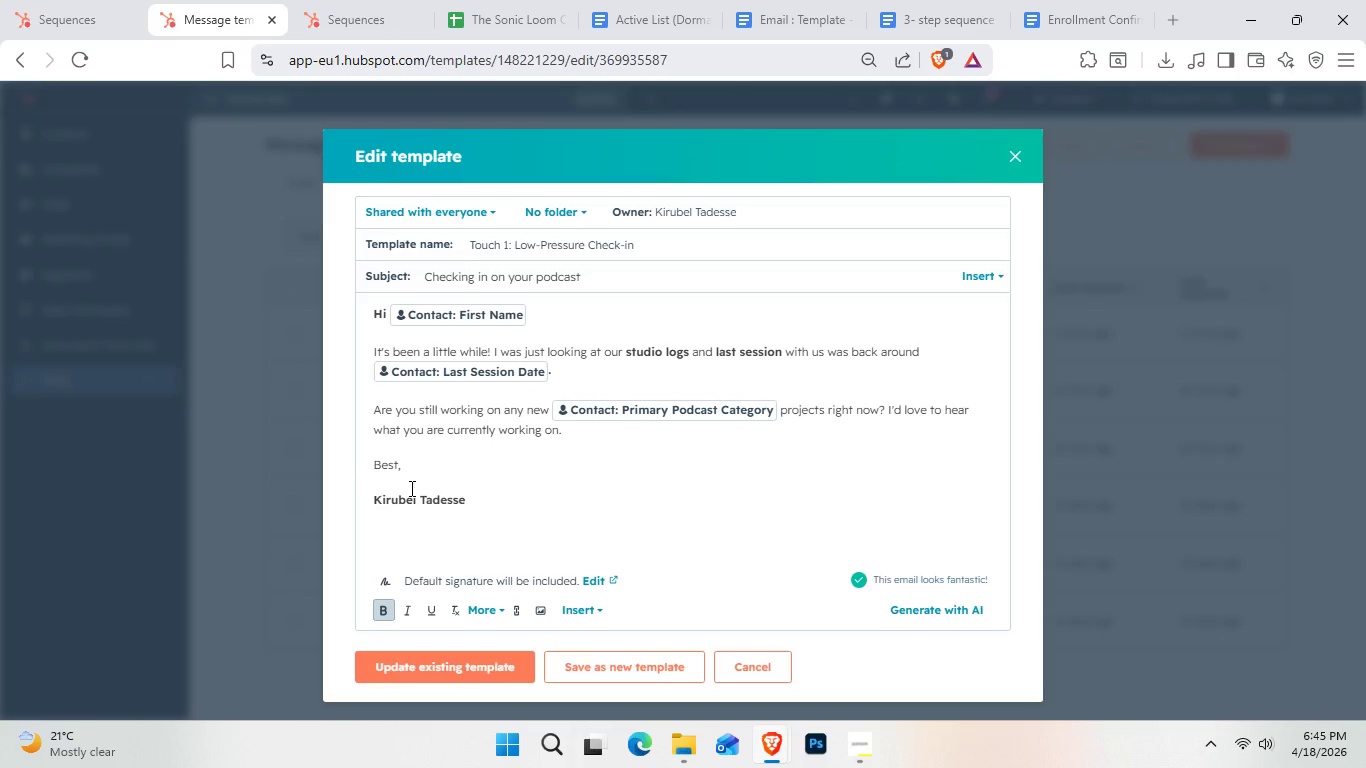 
key(Backspace)
 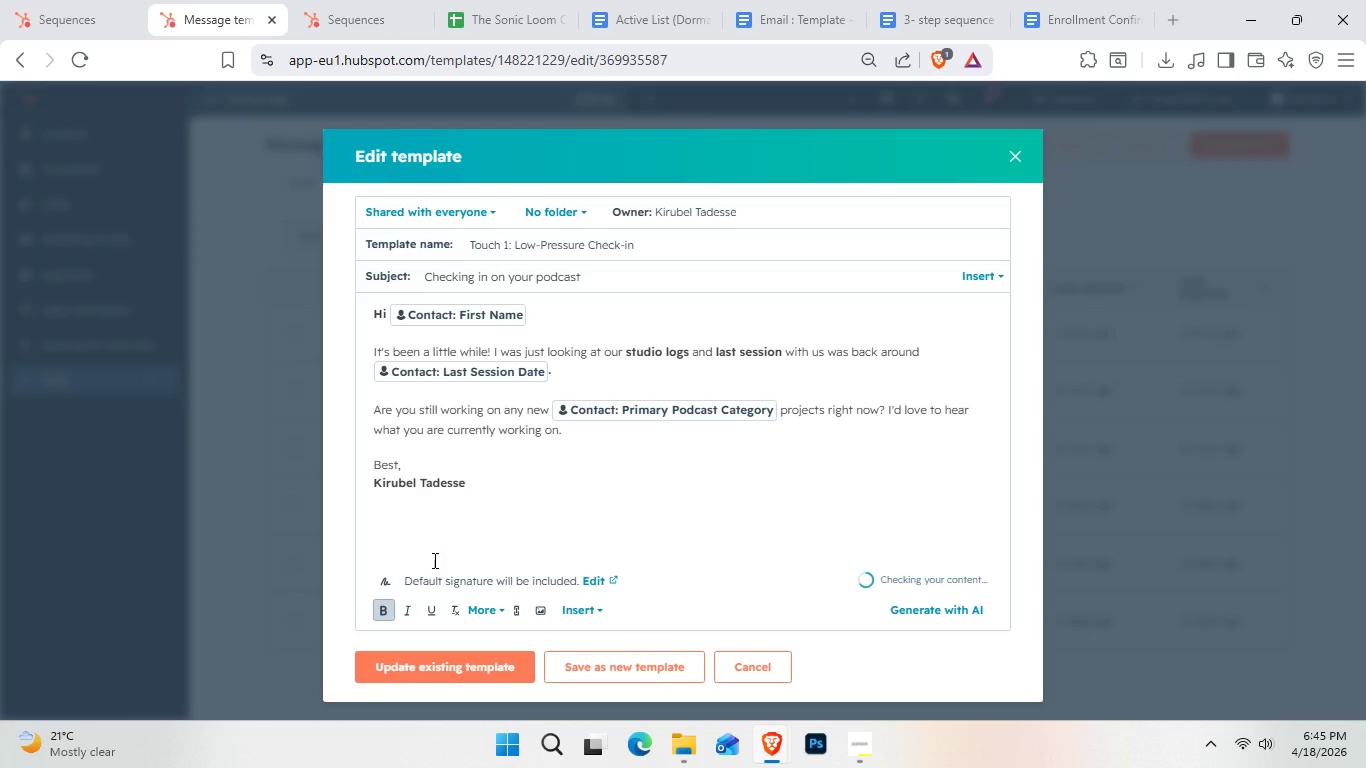 
left_click_drag(start_coordinate=[497, 523], to_coordinate=[333, 324])
 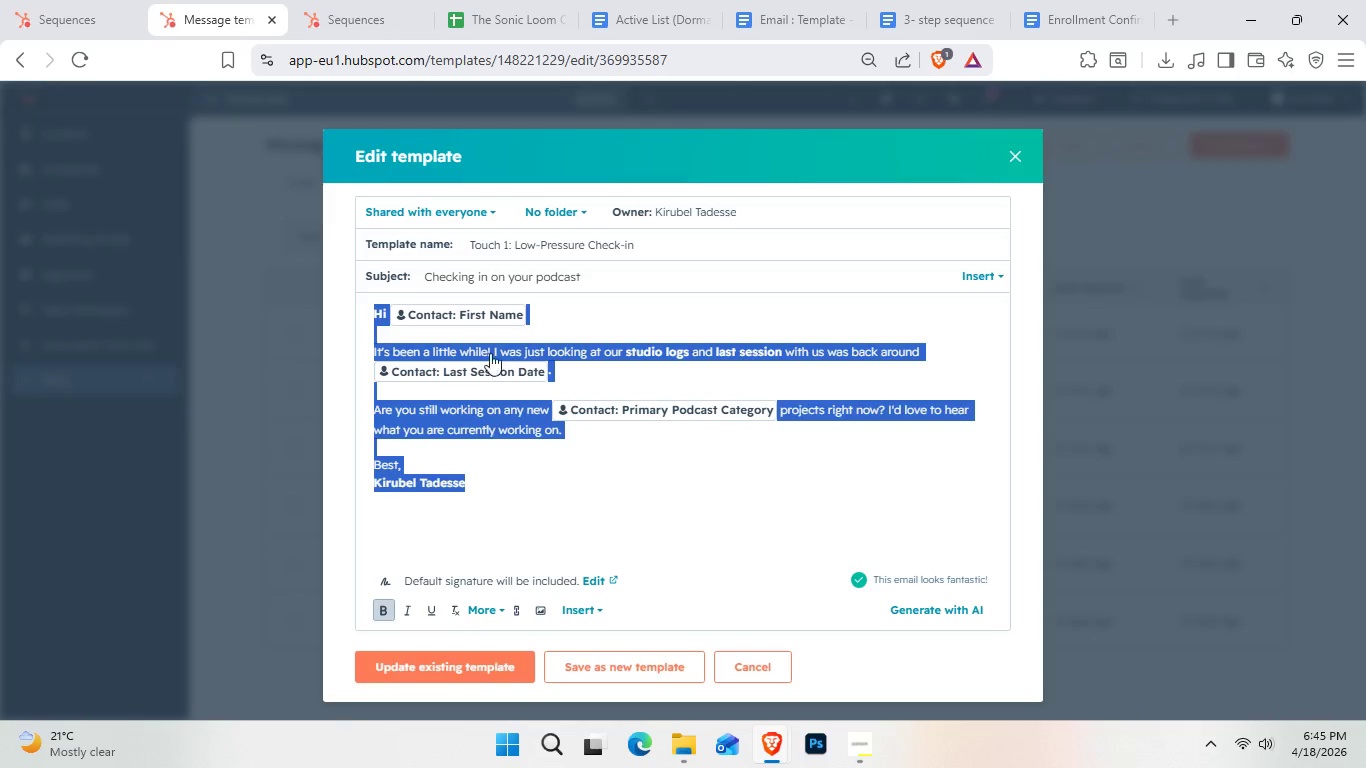 
left_click([565, 318])
 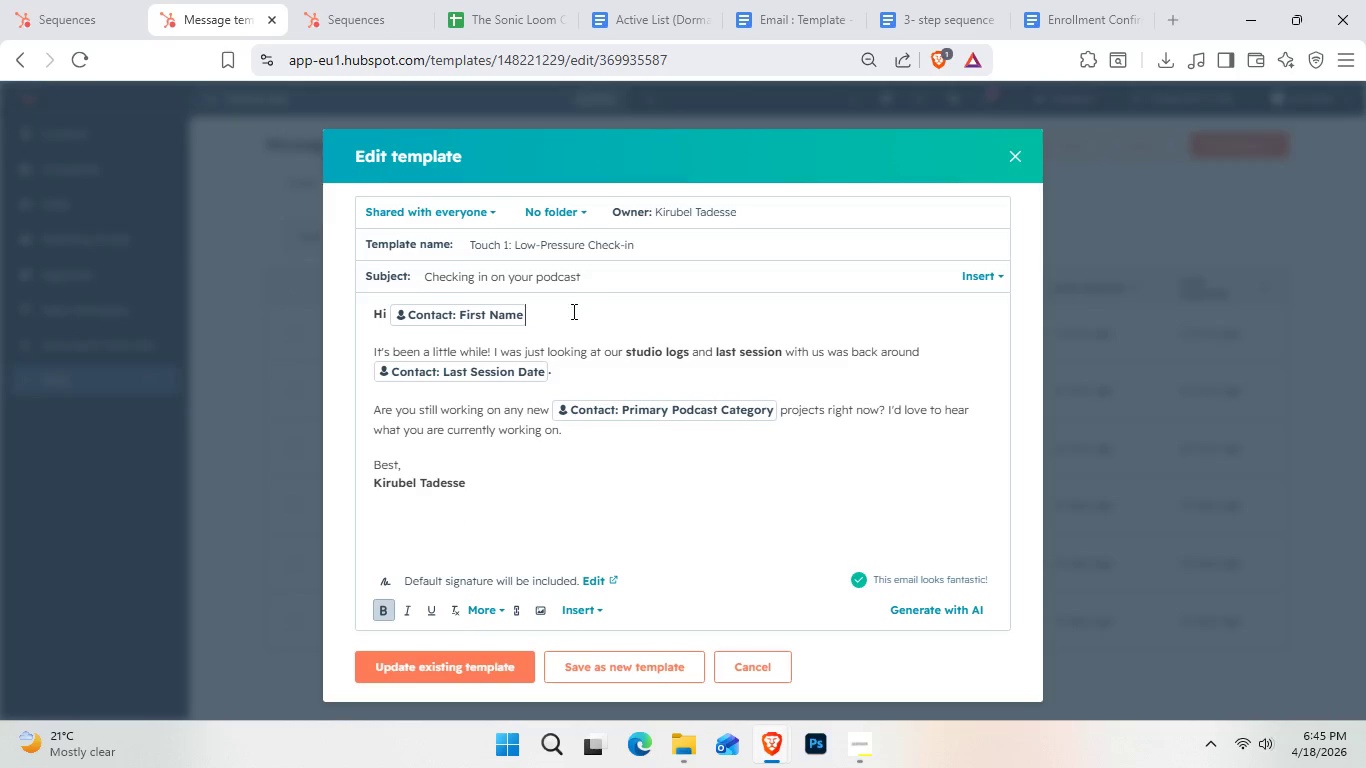 
left_click_drag(start_coordinate=[588, 309], to_coordinate=[362, 313])
 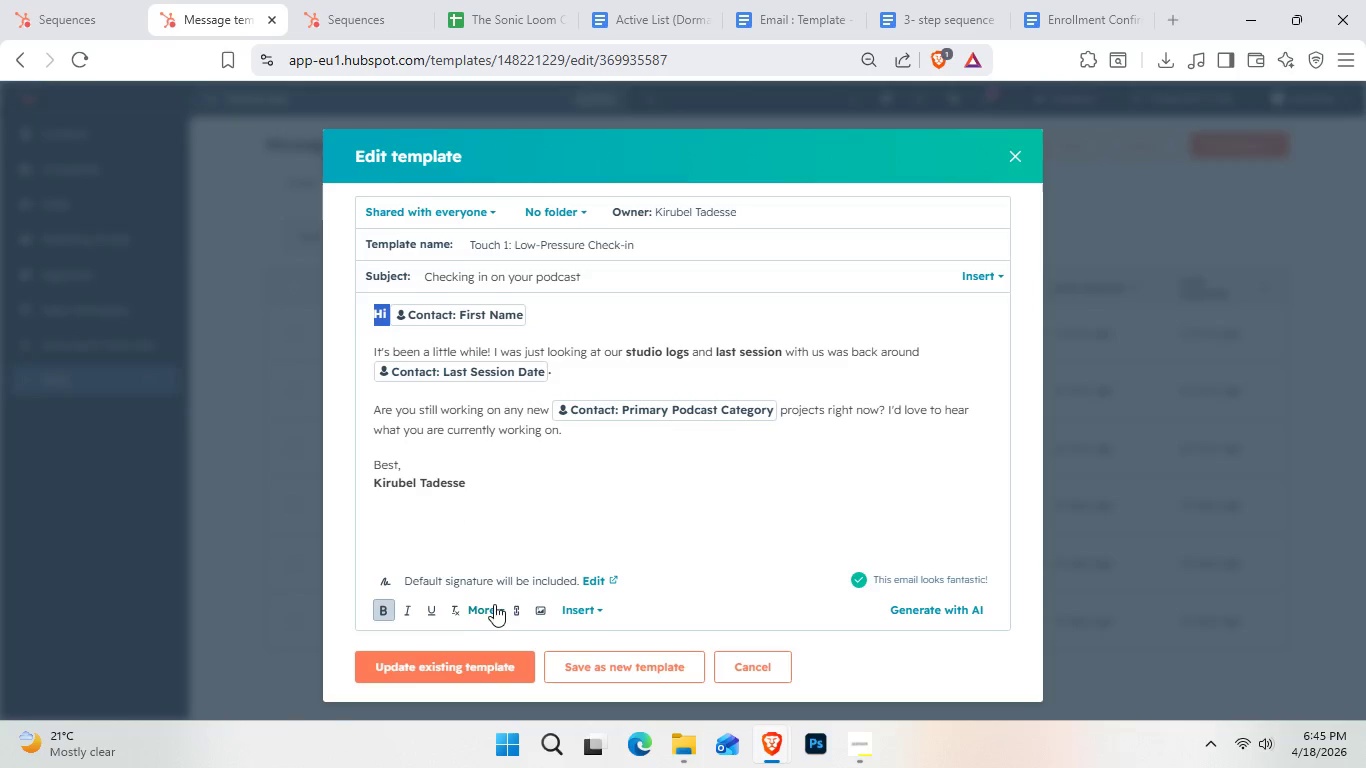 
left_click([496, 609])
 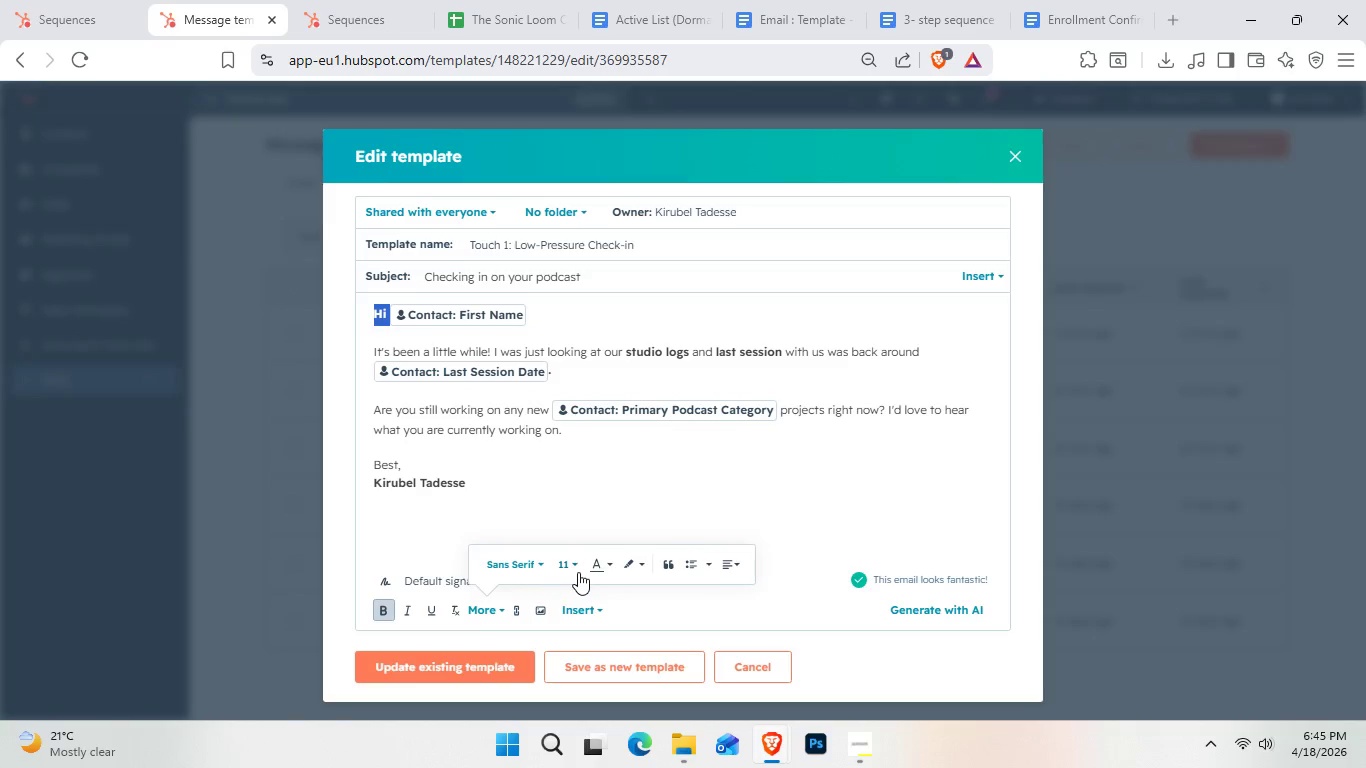 
left_click([584, 569])
 